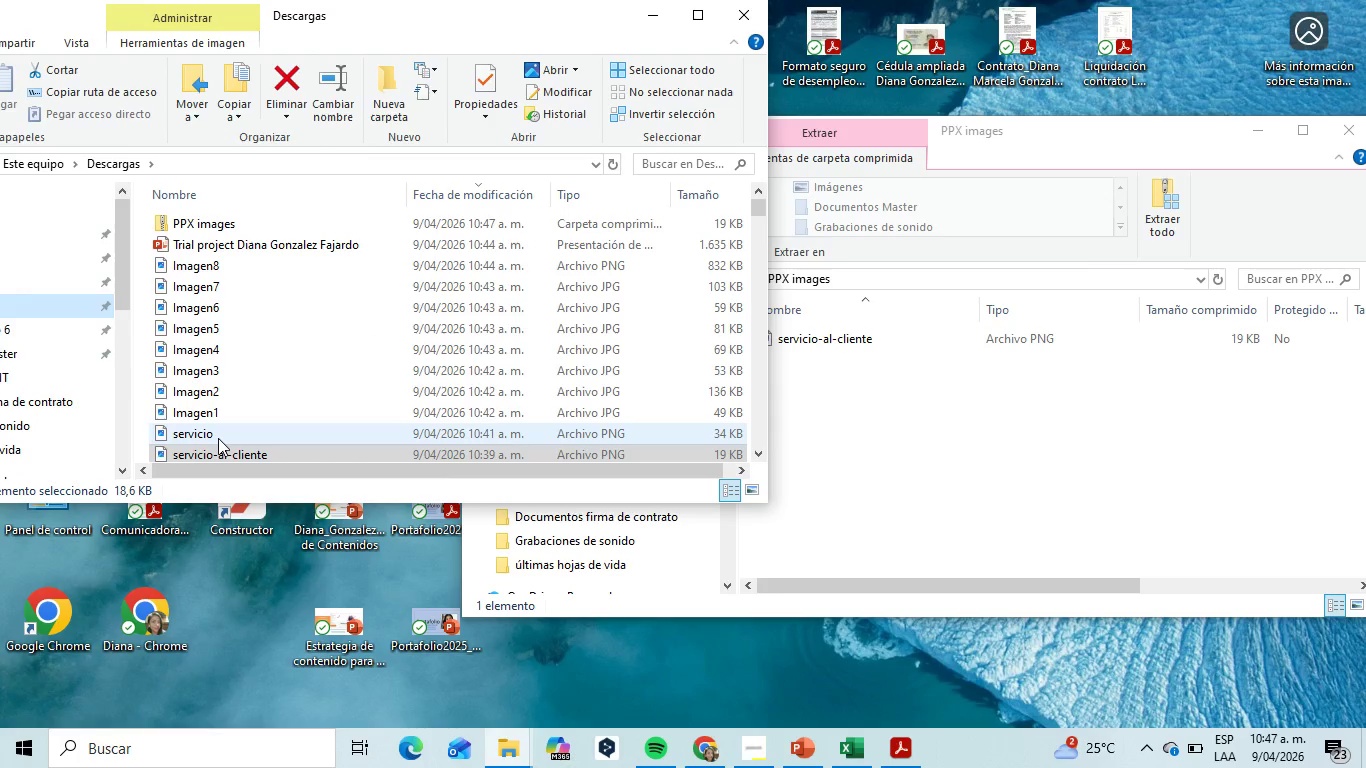 
hold_key(key=ControlLeft, duration=1.8)
left_click([216, 434])
 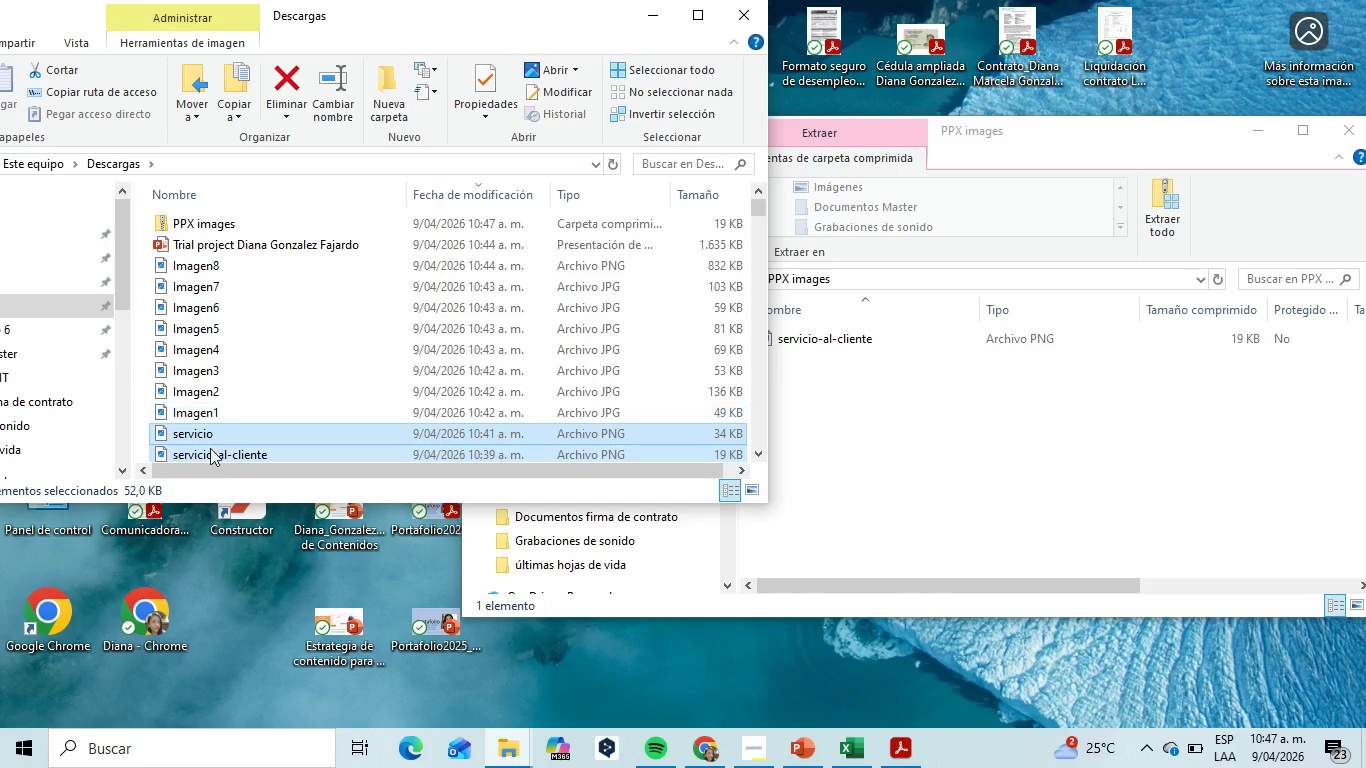 
left_click([218, 454])
 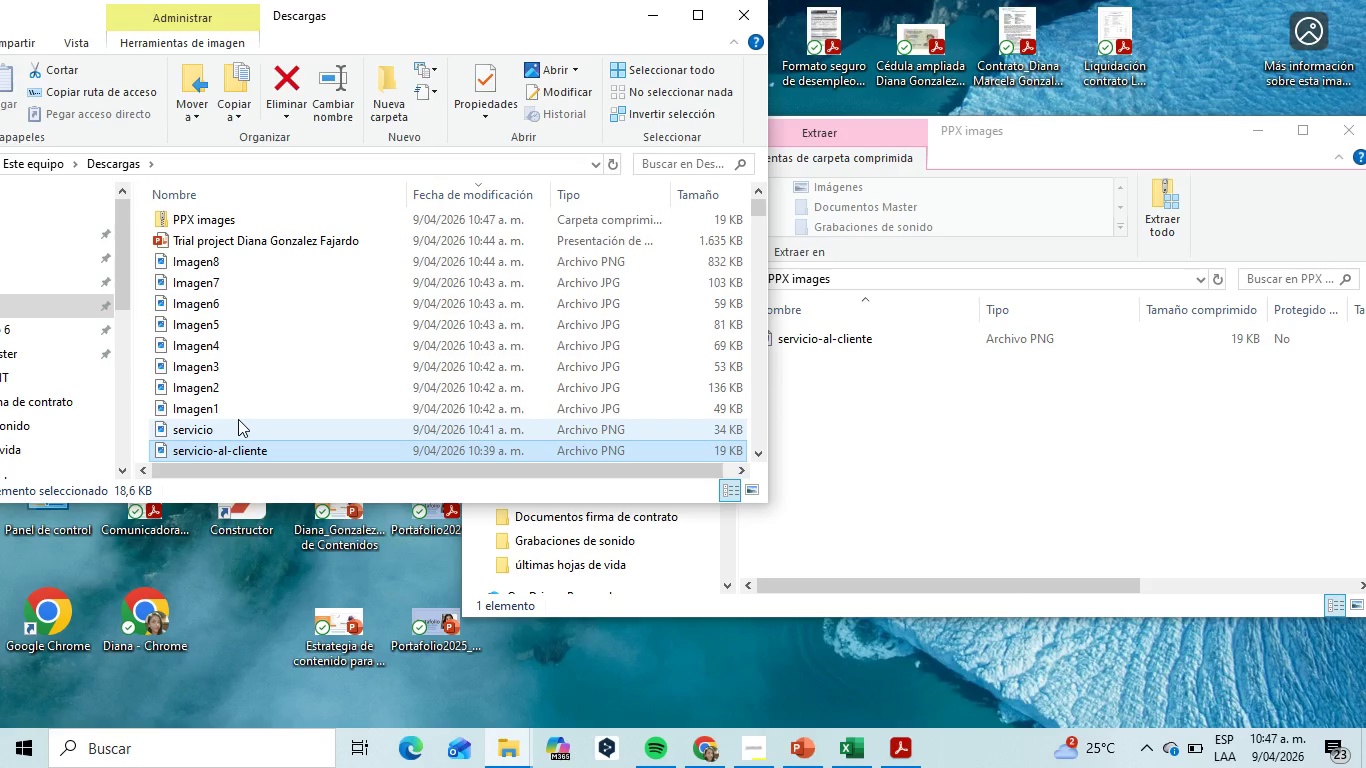 
left_click([238, 419])
 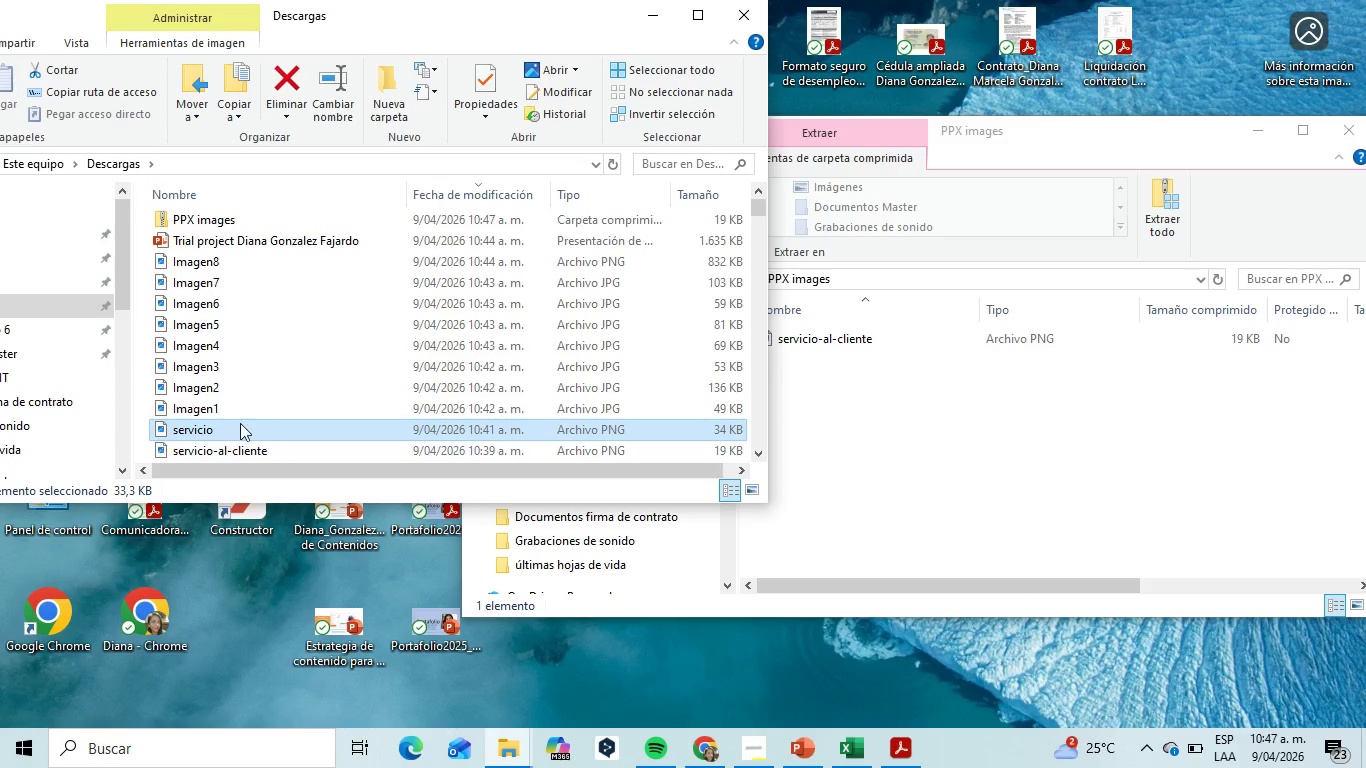 
hold_key(key=ControlLeft, duration=5.59)
left_click([229, 409])
 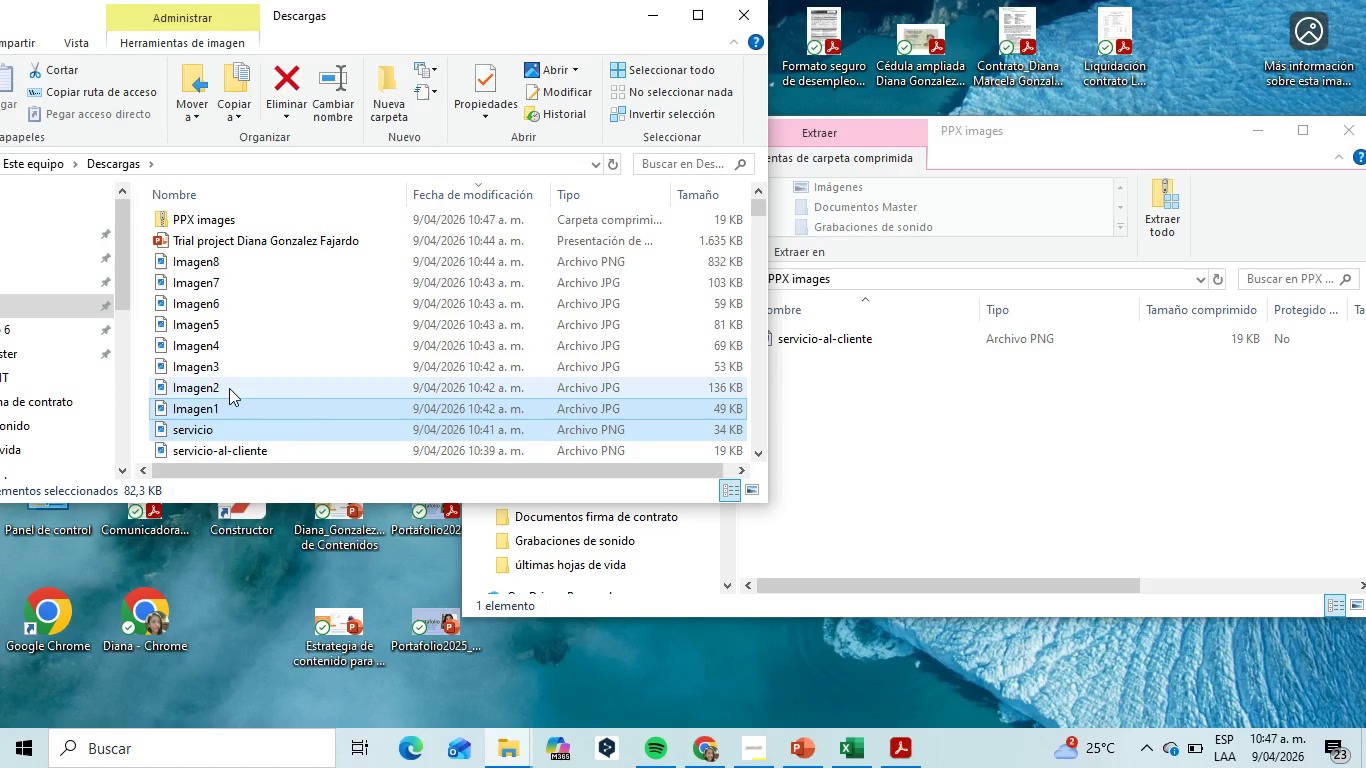 
left_click([229, 388])
 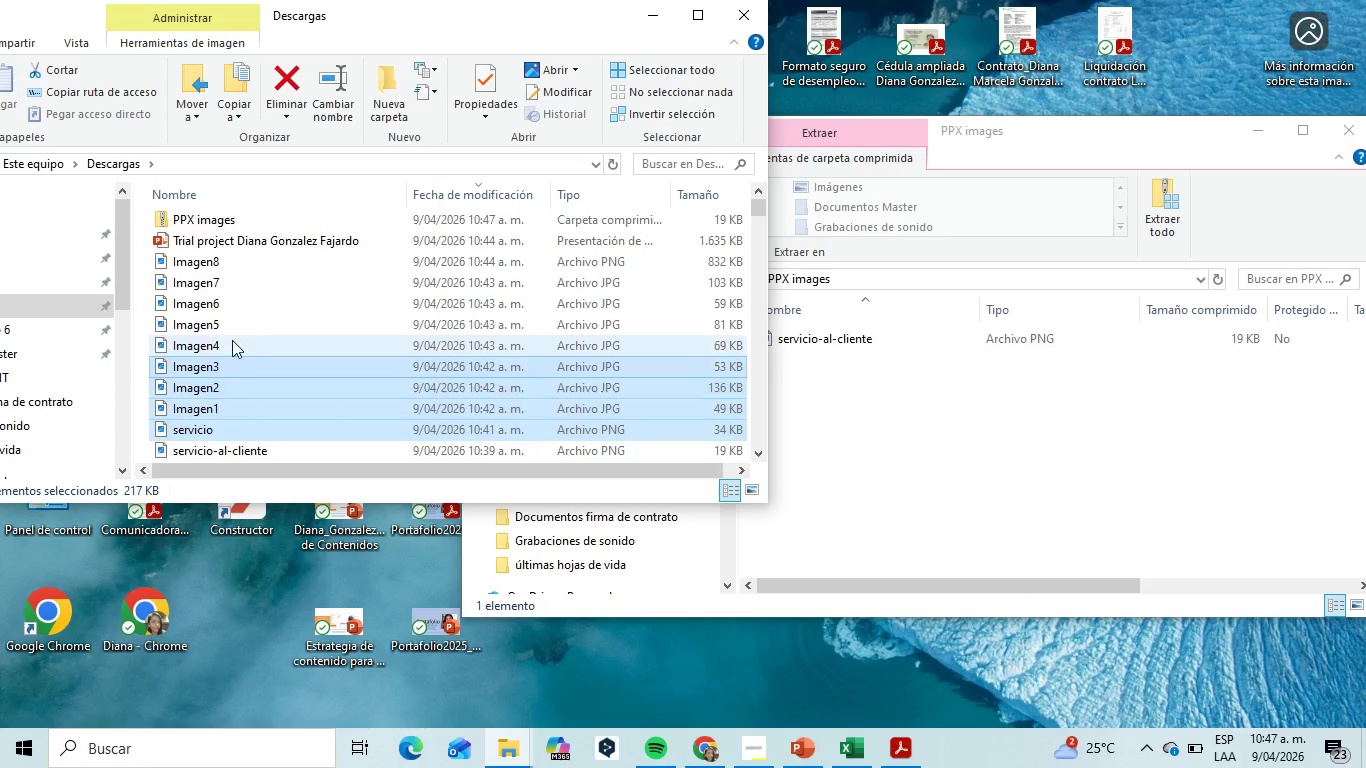 
double_click([232, 338])
 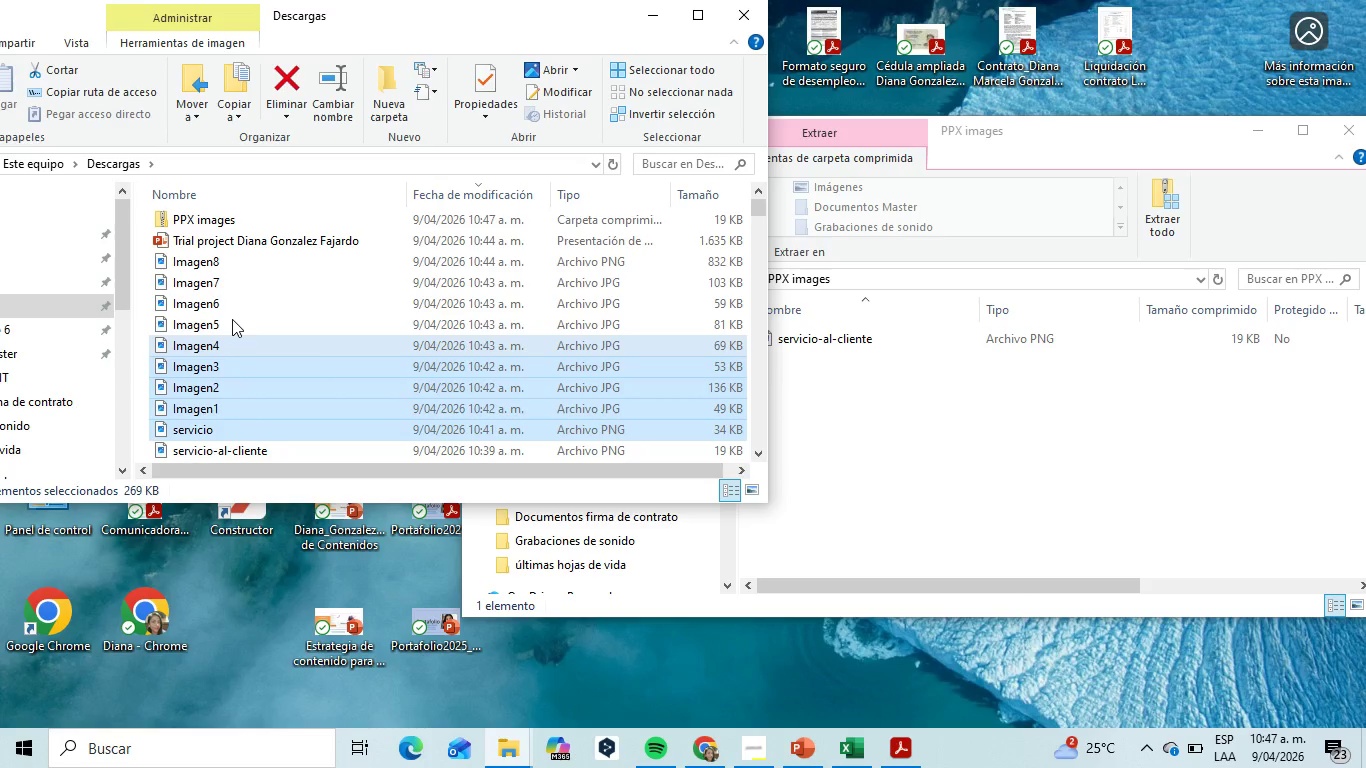 
triple_click([232, 319])
 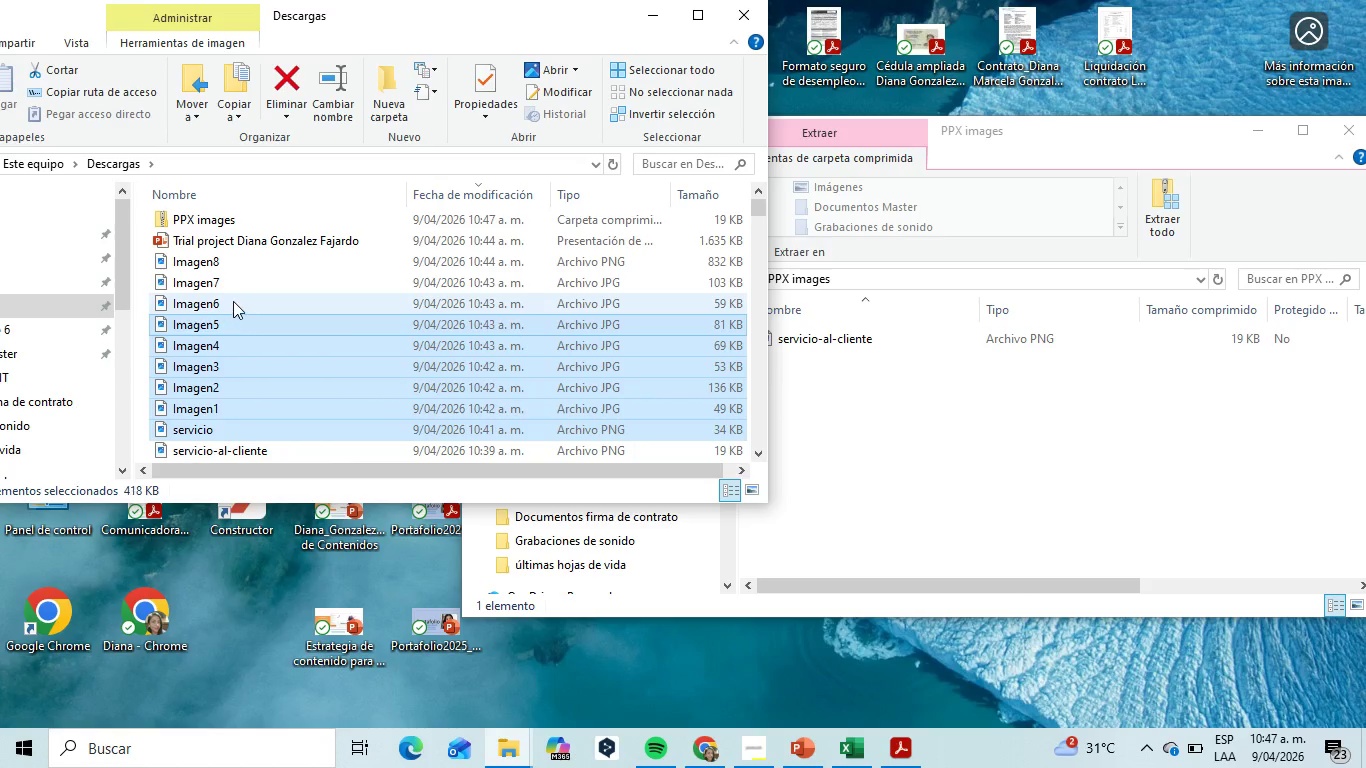 
left_click([233, 301])
 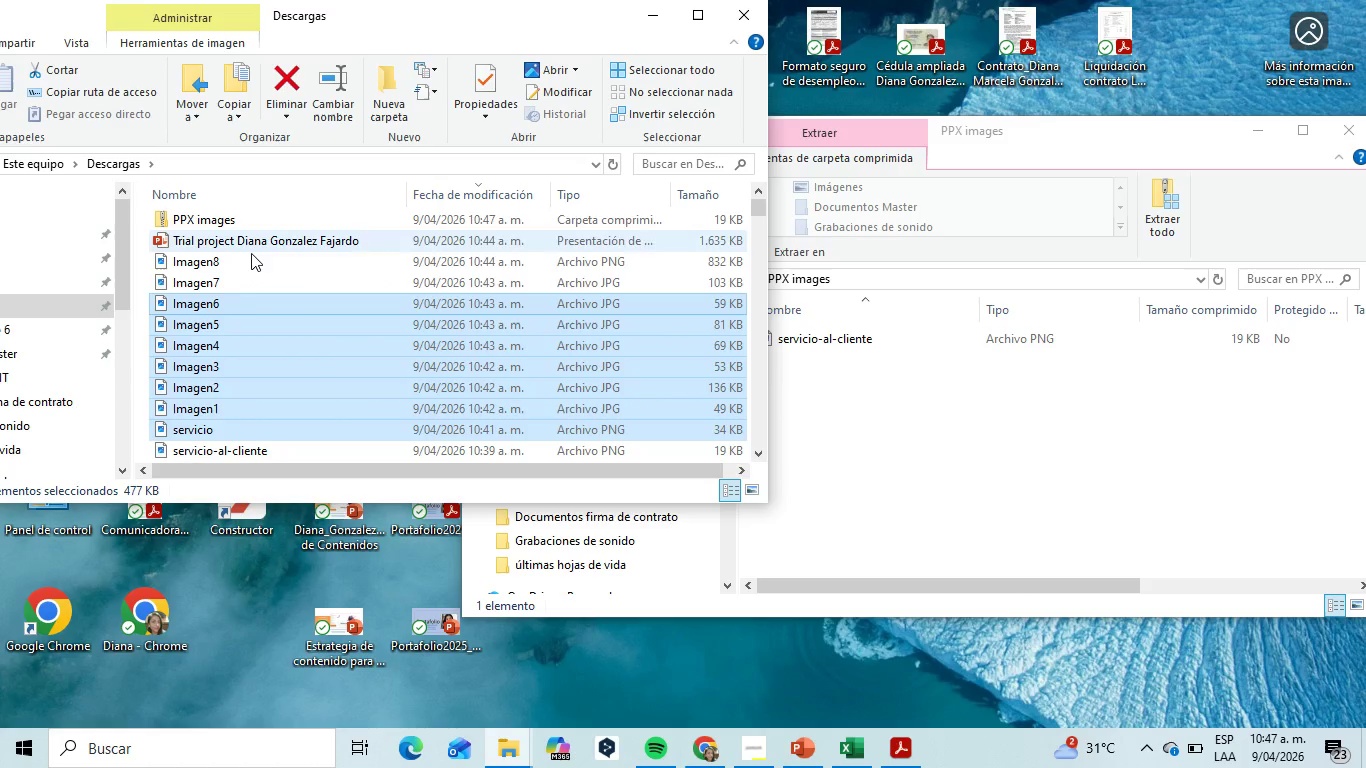 
left_click([243, 263])
 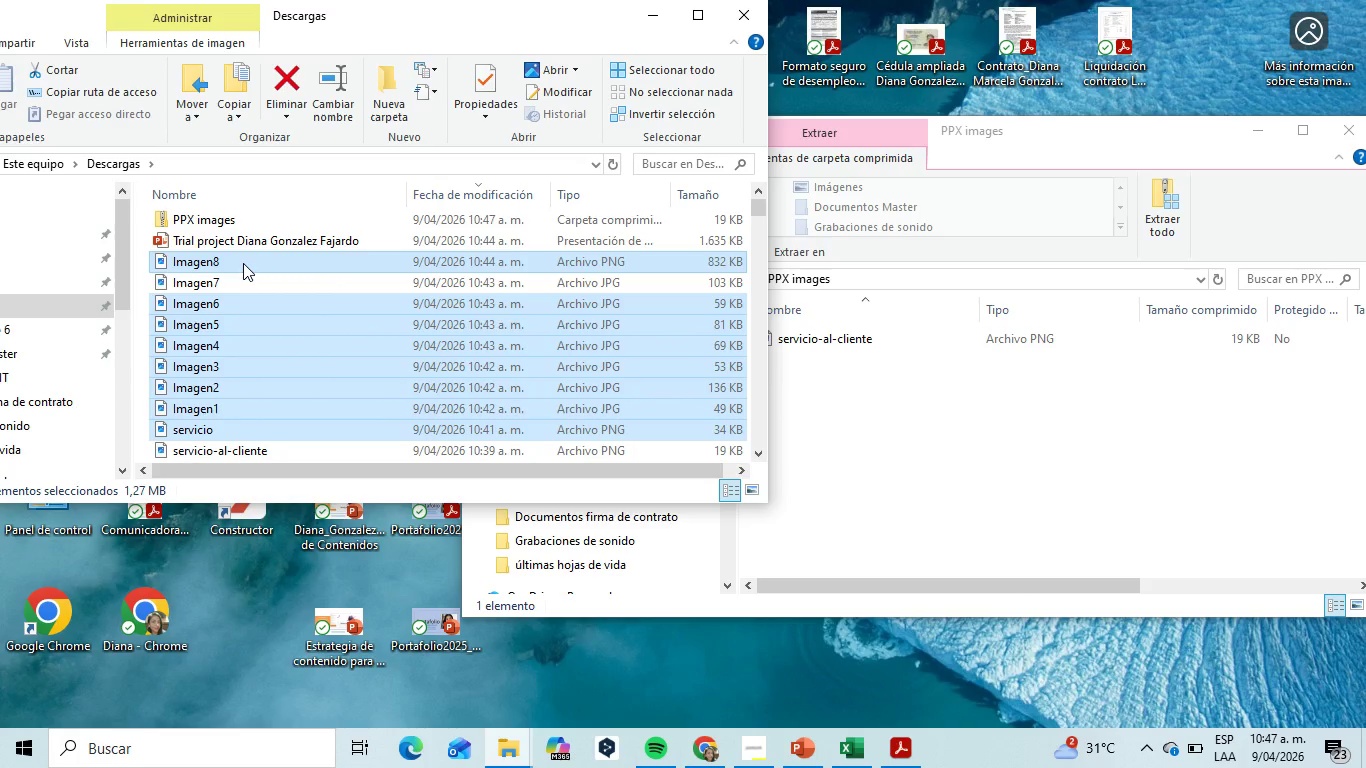 
left_click_drag(start_coordinate=[243, 263], to_coordinate=[1057, 424])
 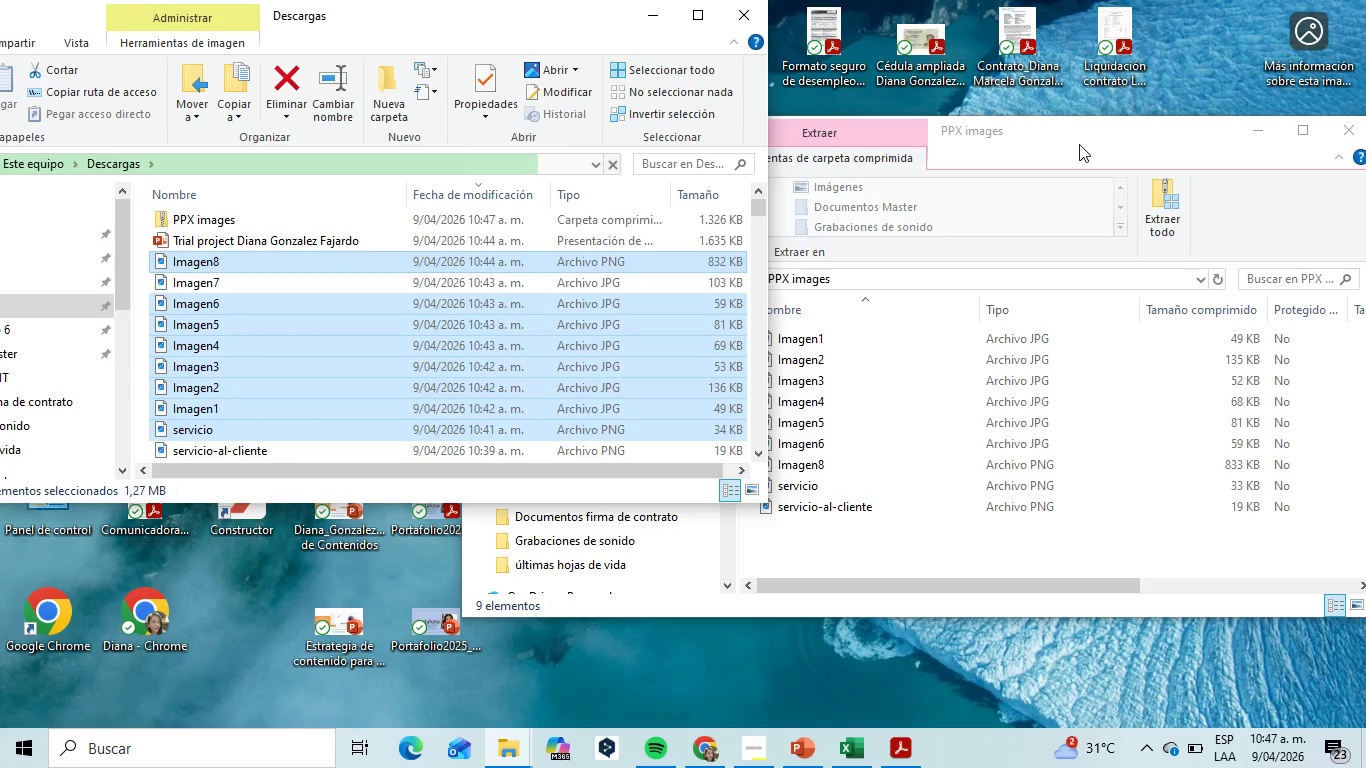 
left_click([1079, 144])
 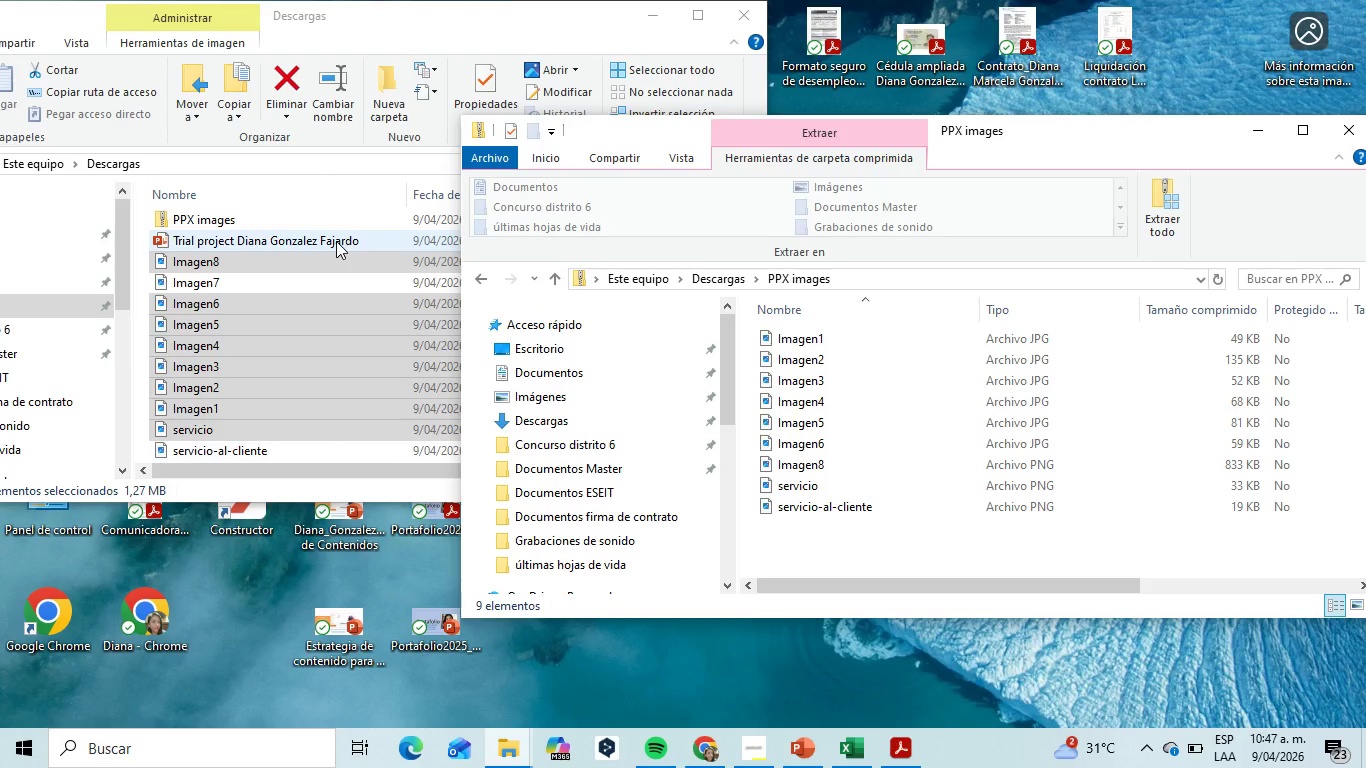 
scroll: coordinate [295, 352], scroll_direction: down, amount: 4.0
 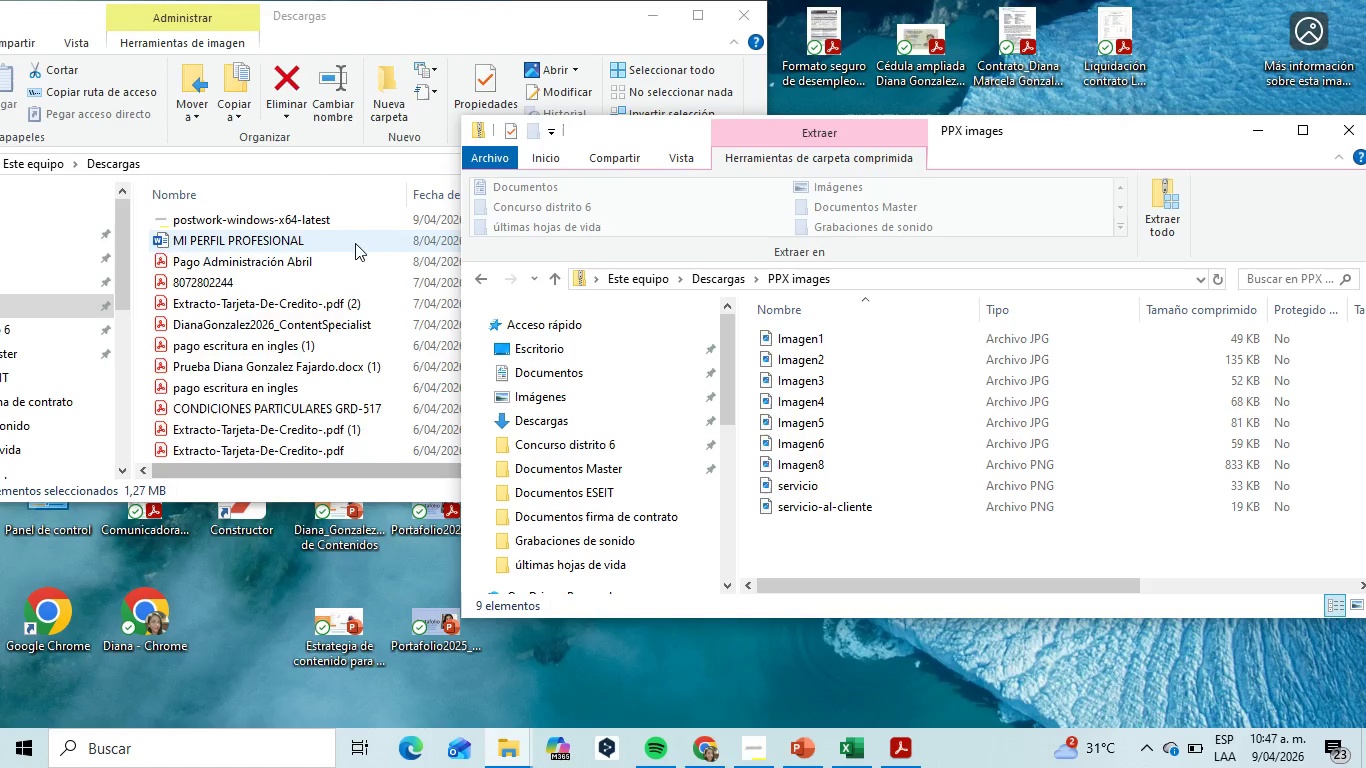 
scroll: coordinate [349, 255], scroll_direction: up, amount: 5.0
 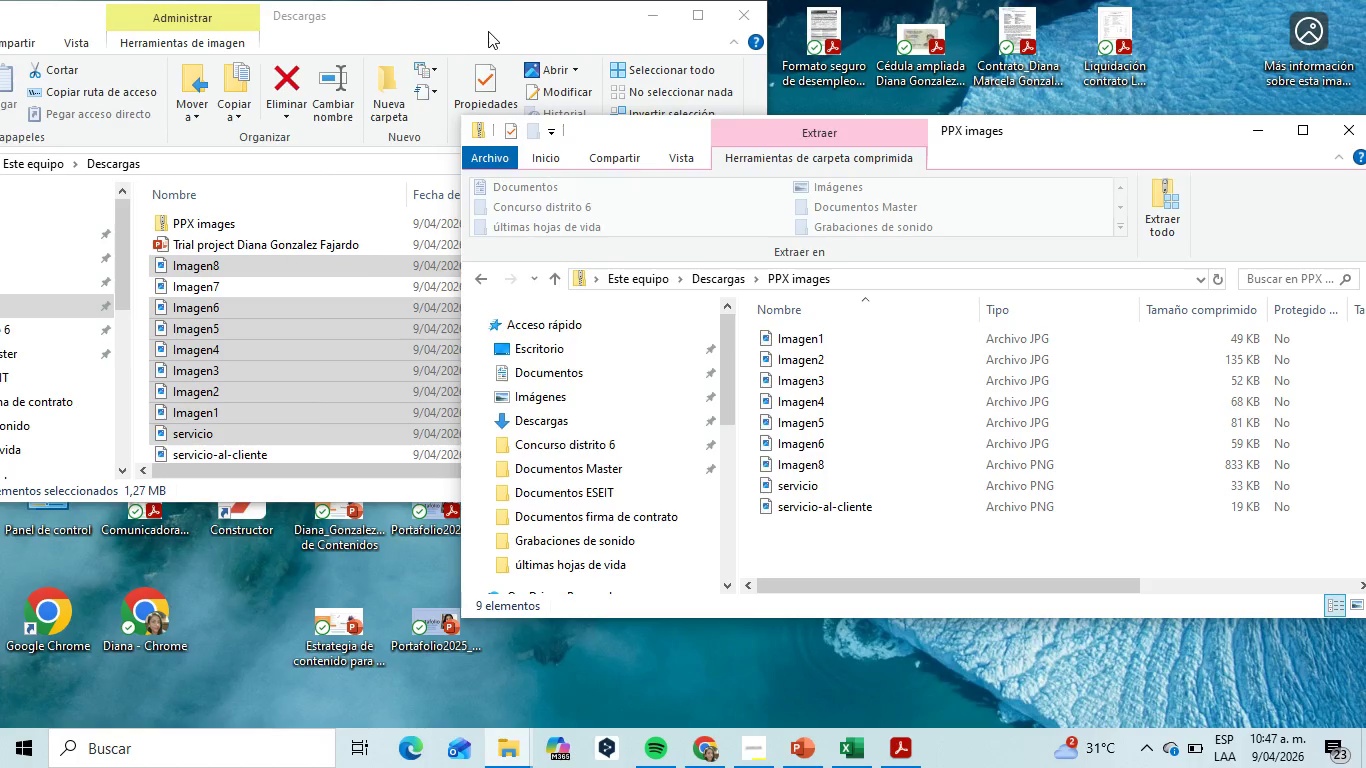 
left_click_drag(start_coordinate=[488, 31], to_coordinate=[968, 60])
 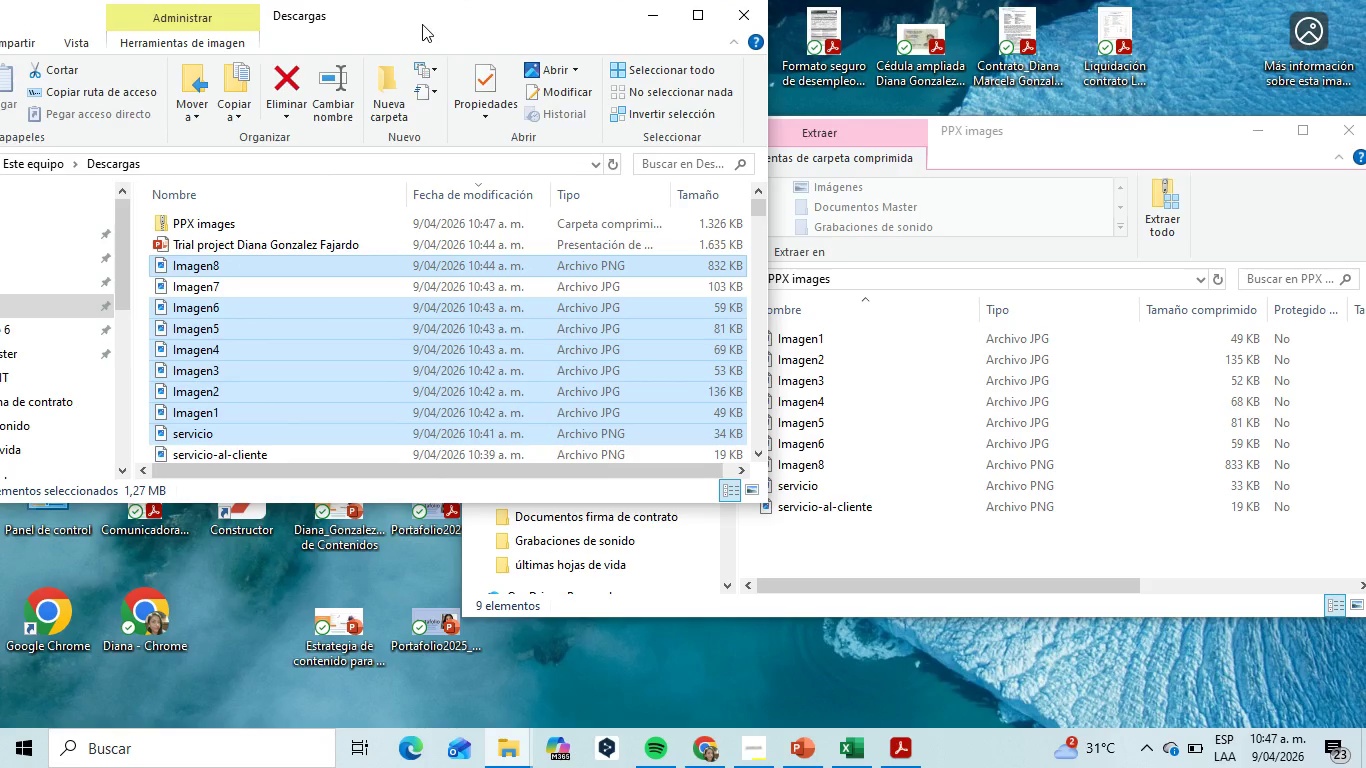 
left_click_drag(start_coordinate=[422, 24], to_coordinate=[1167, 116])
 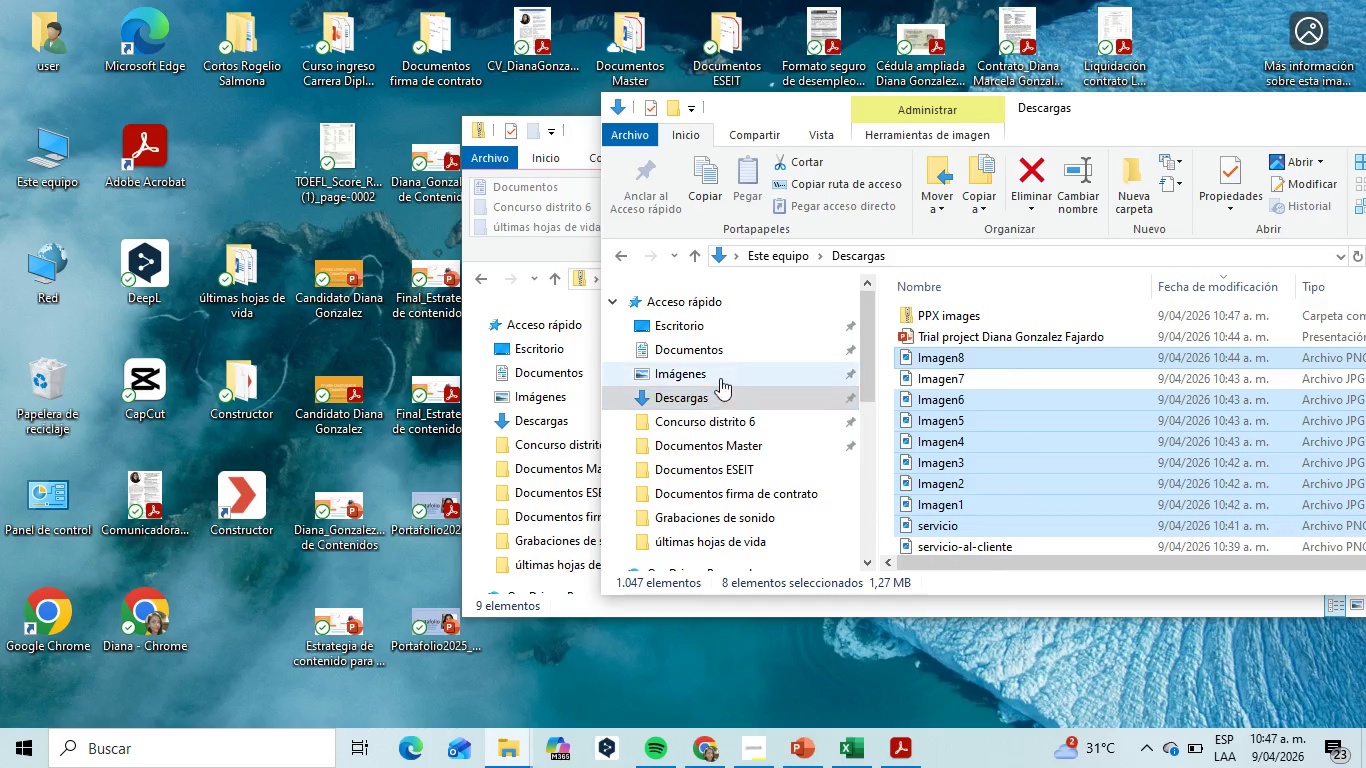 
left_click([720, 342])
 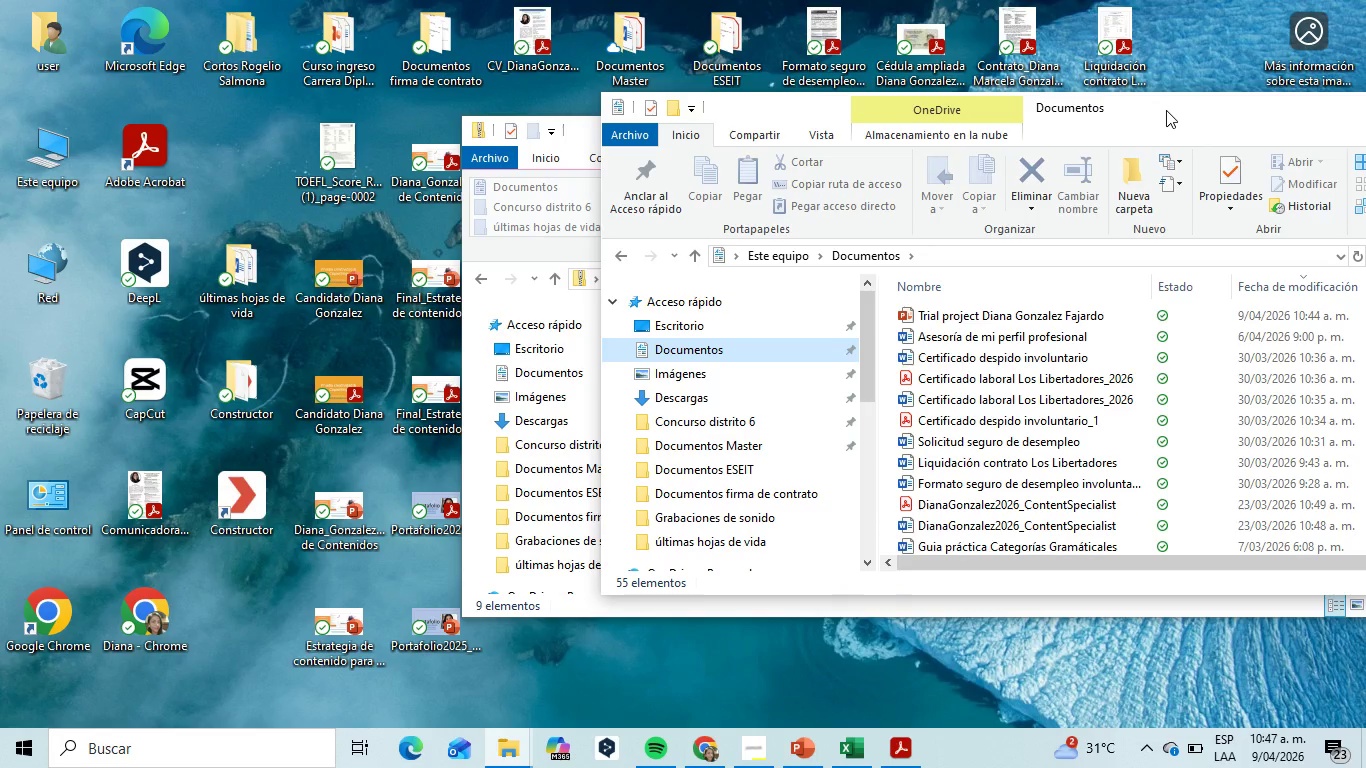 
left_click_drag(start_coordinate=[1166, 110], to_coordinate=[779, 127])
 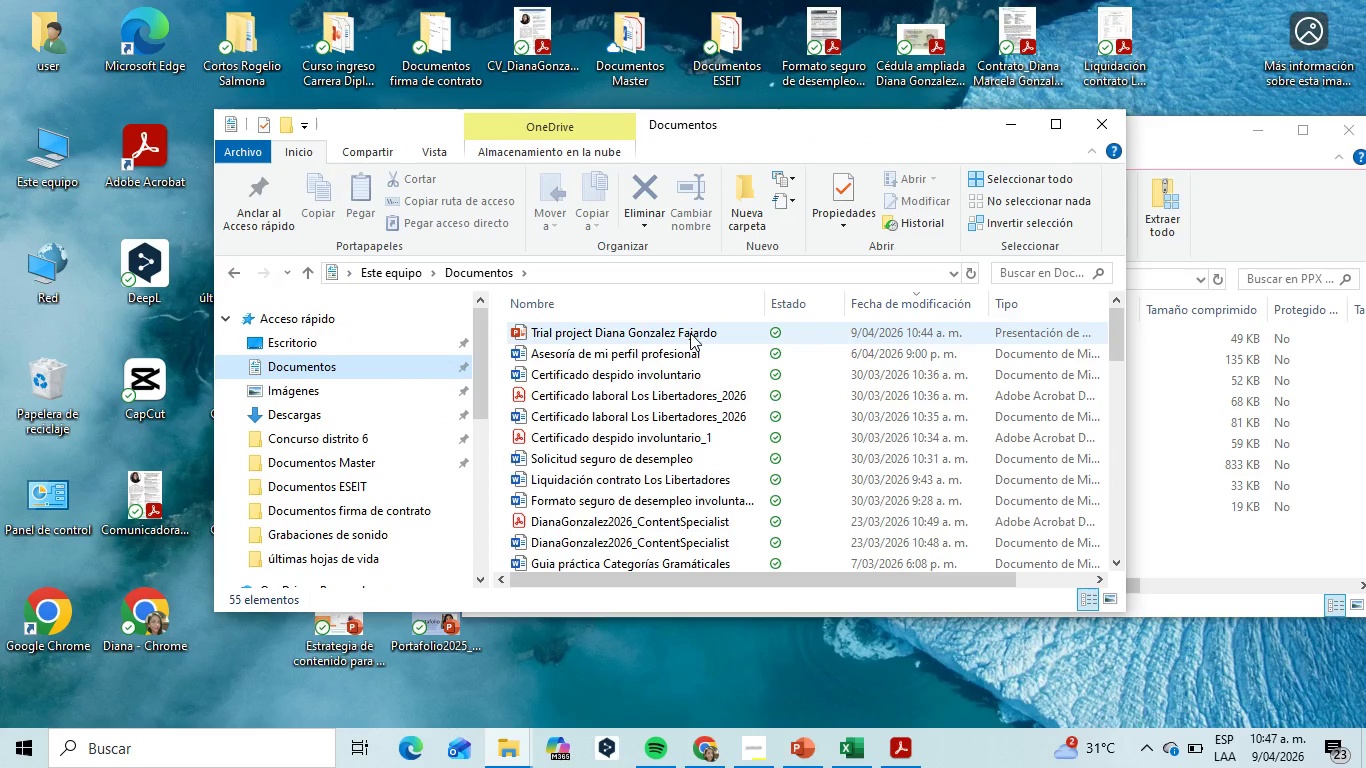 
double_click([690, 333])
 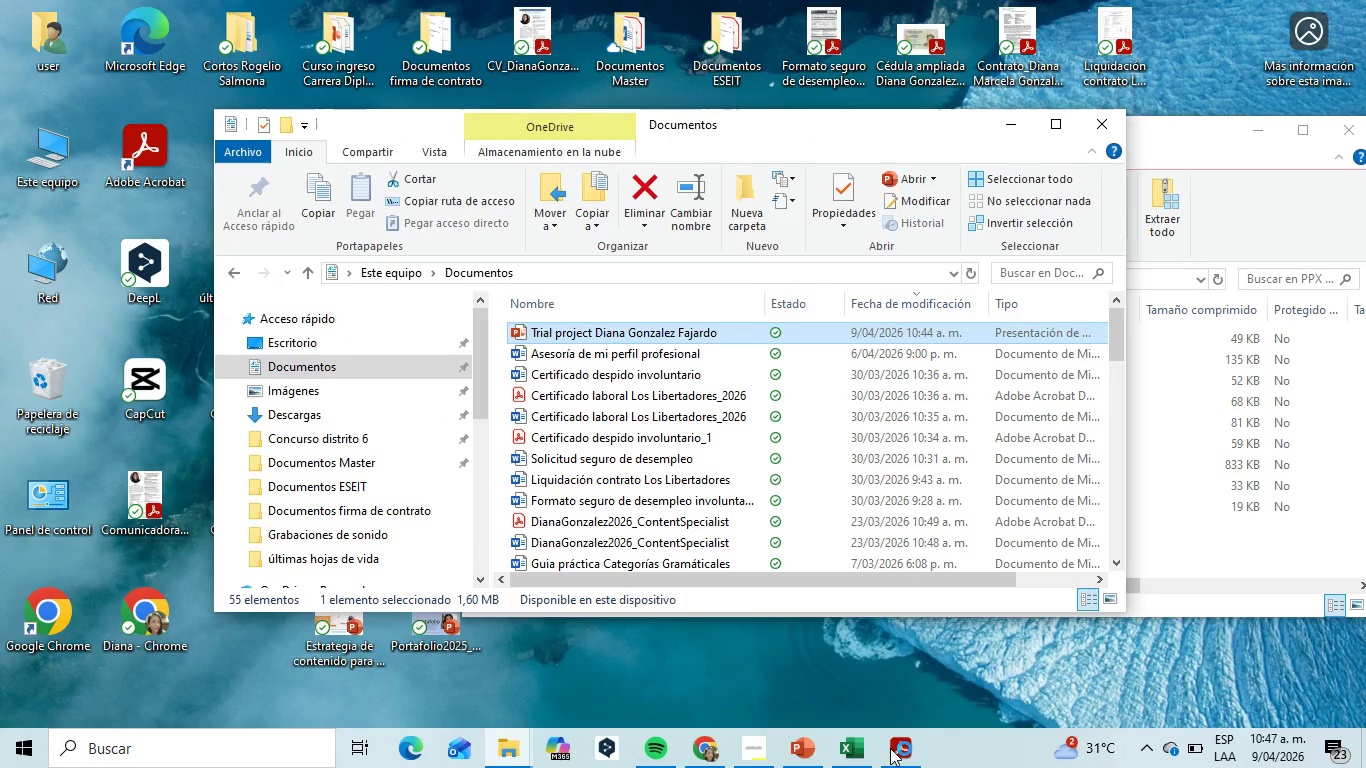 
left_click([897, 757])
 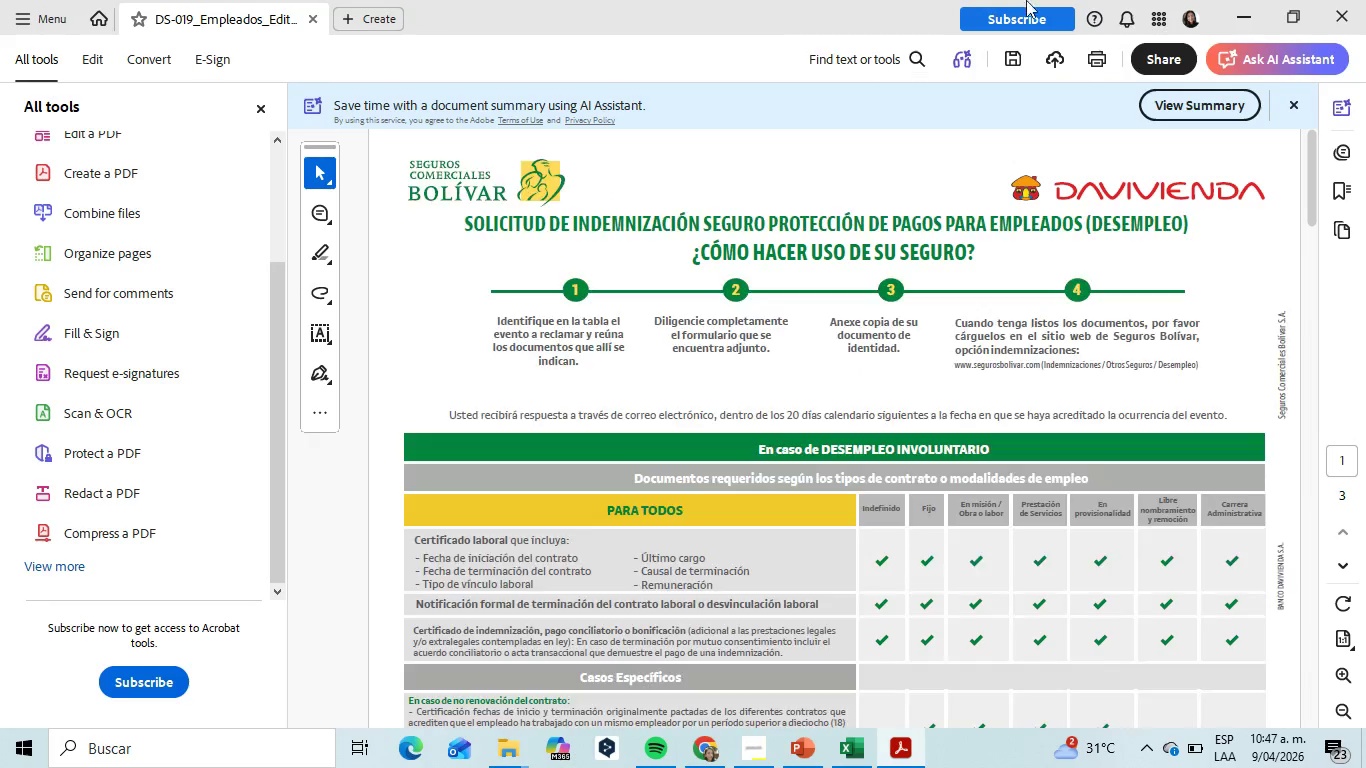 
left_click([1352, 12])
 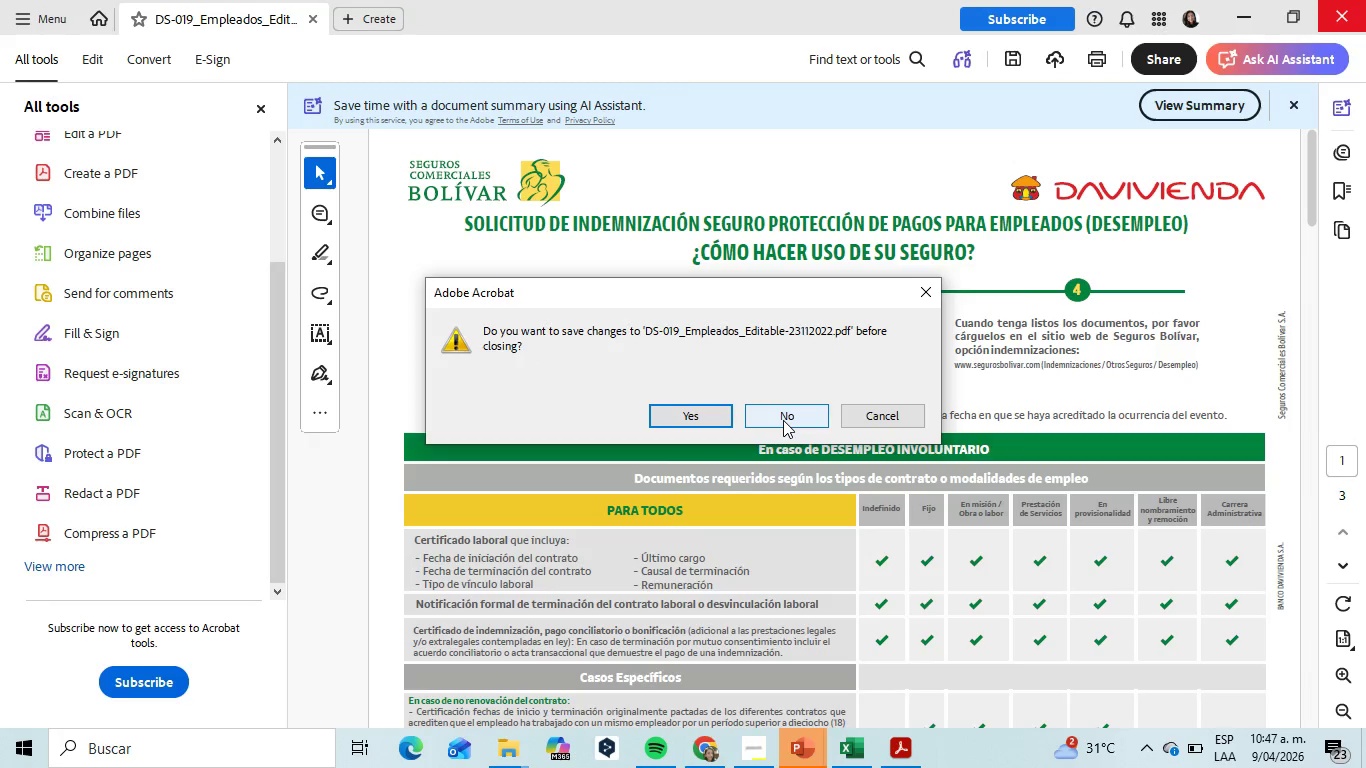 
left_click([785, 419])
 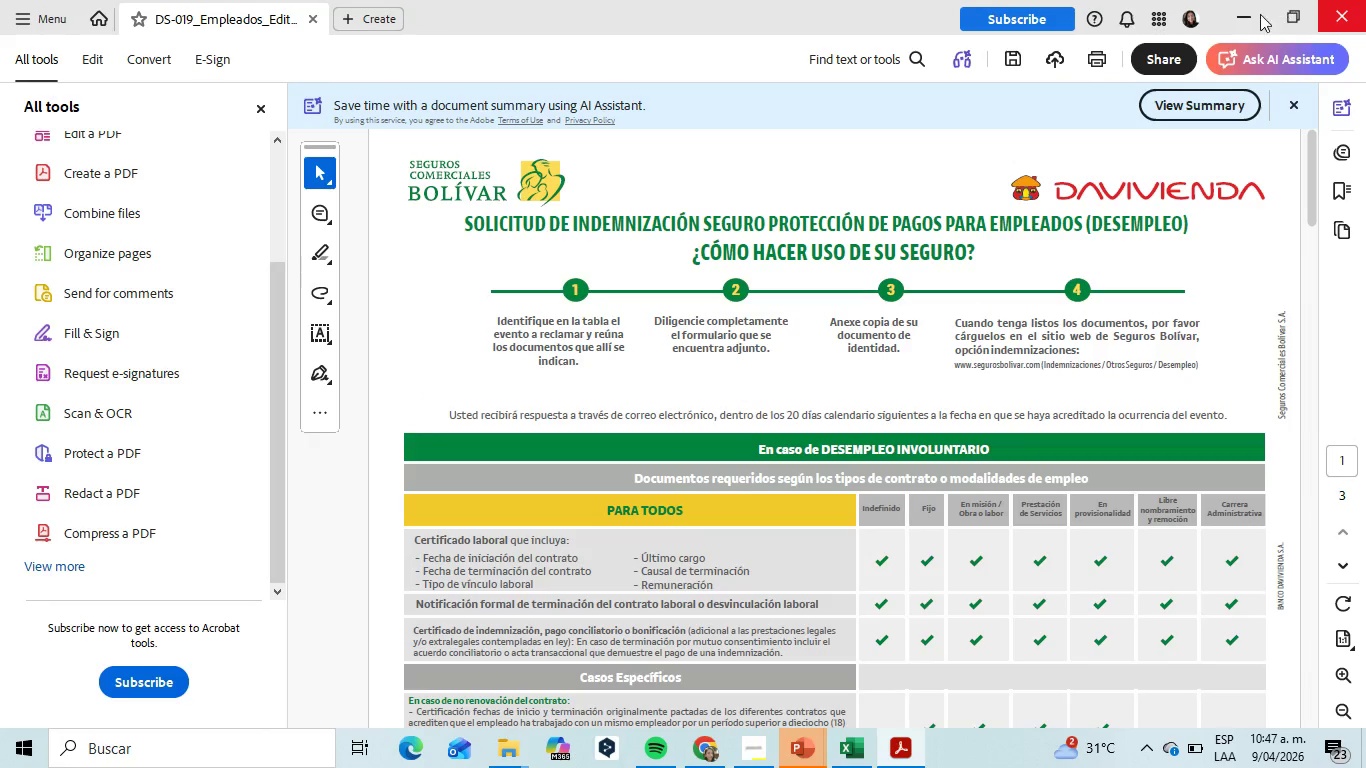 
left_click([1239, 21])
 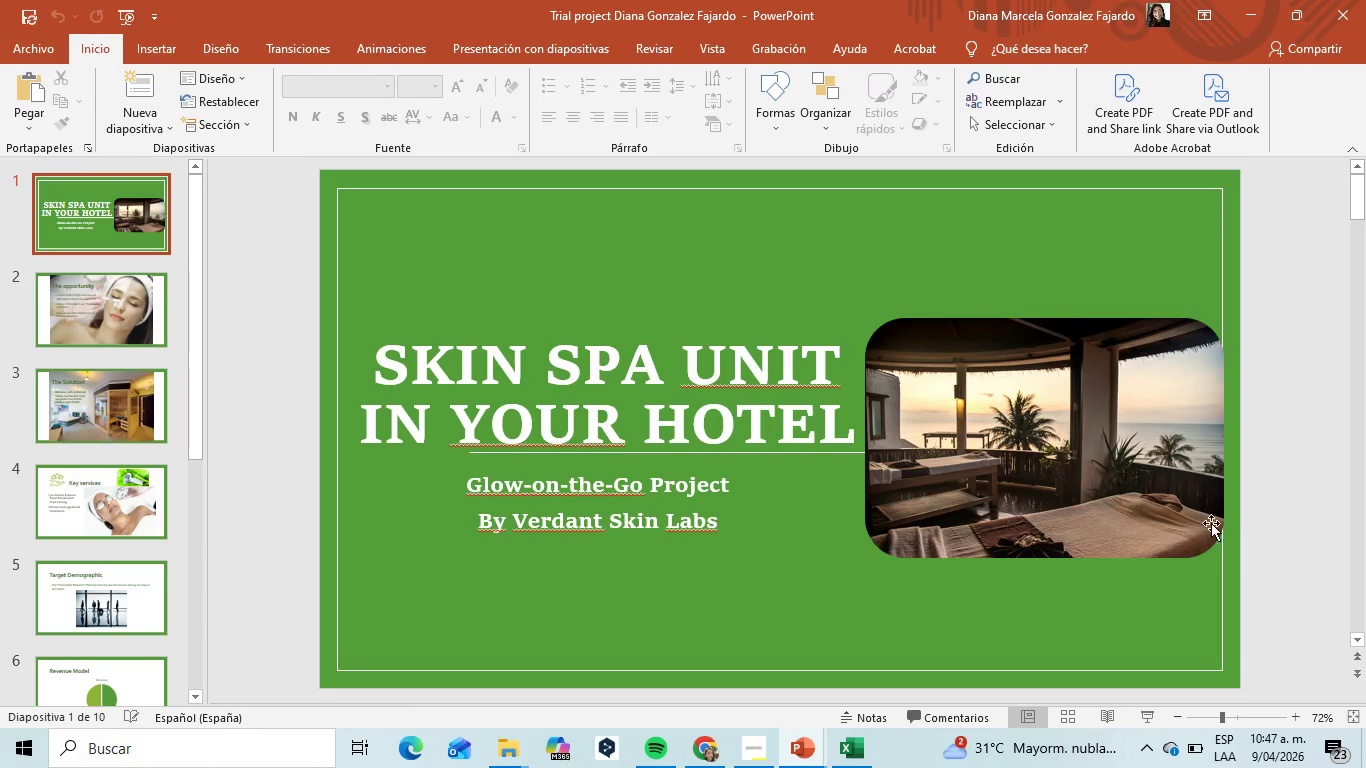 
left_click([1300, 482])
 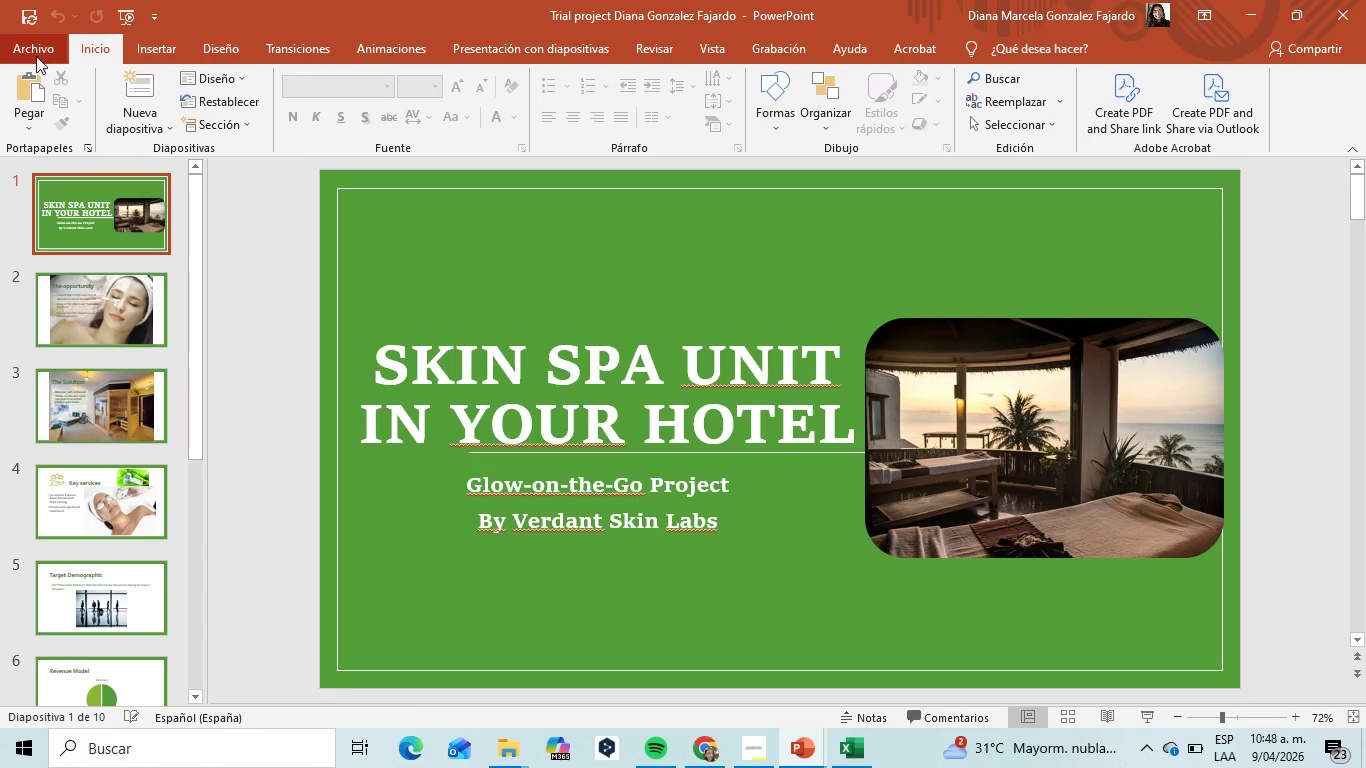 
left_click([36, 56])
 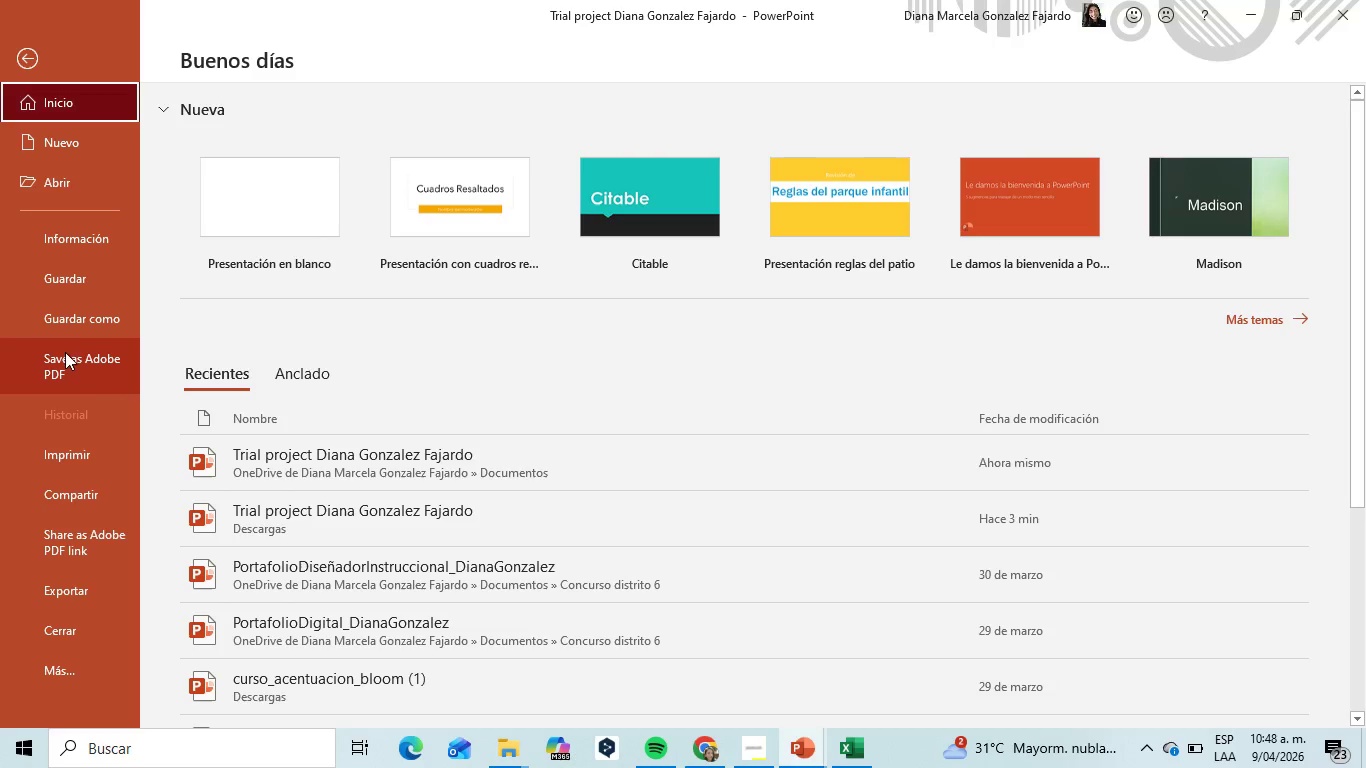 
left_click([86, 319])
 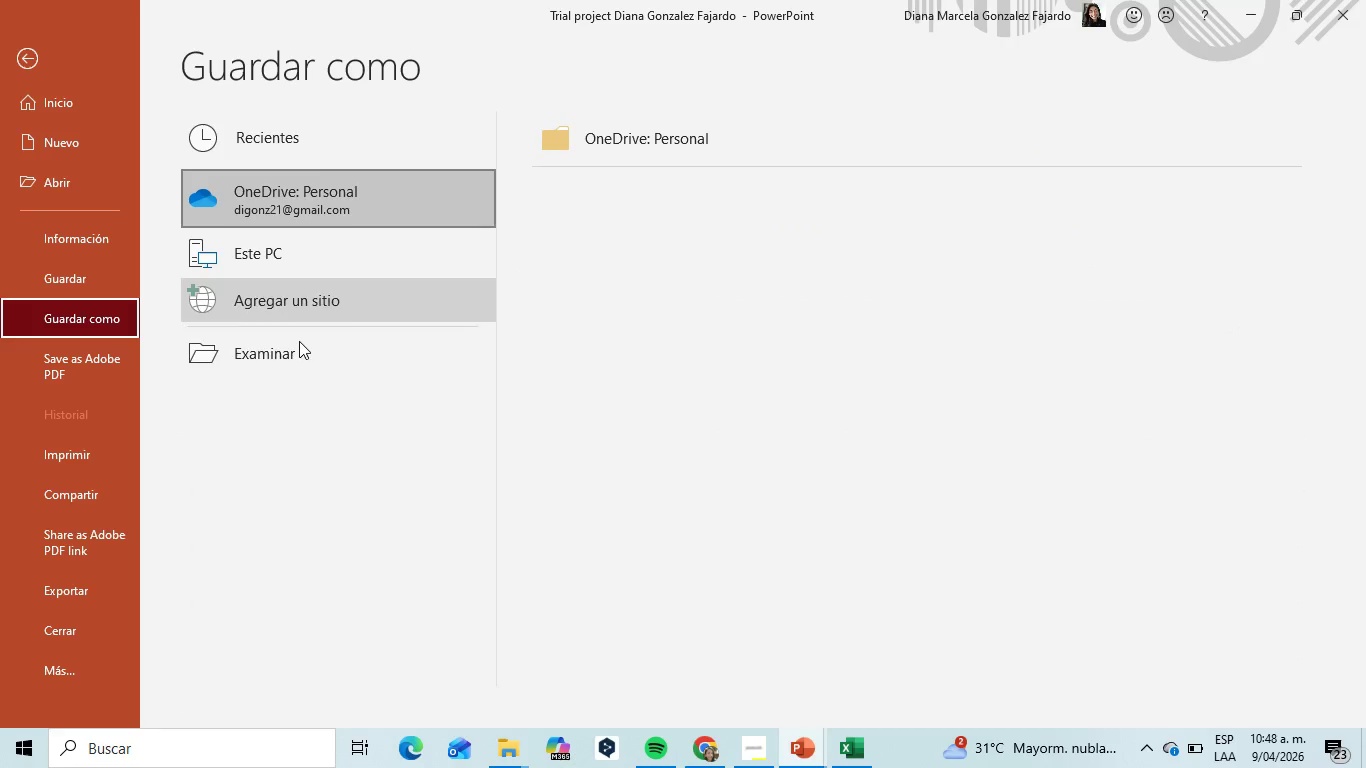 
left_click([302, 348])
 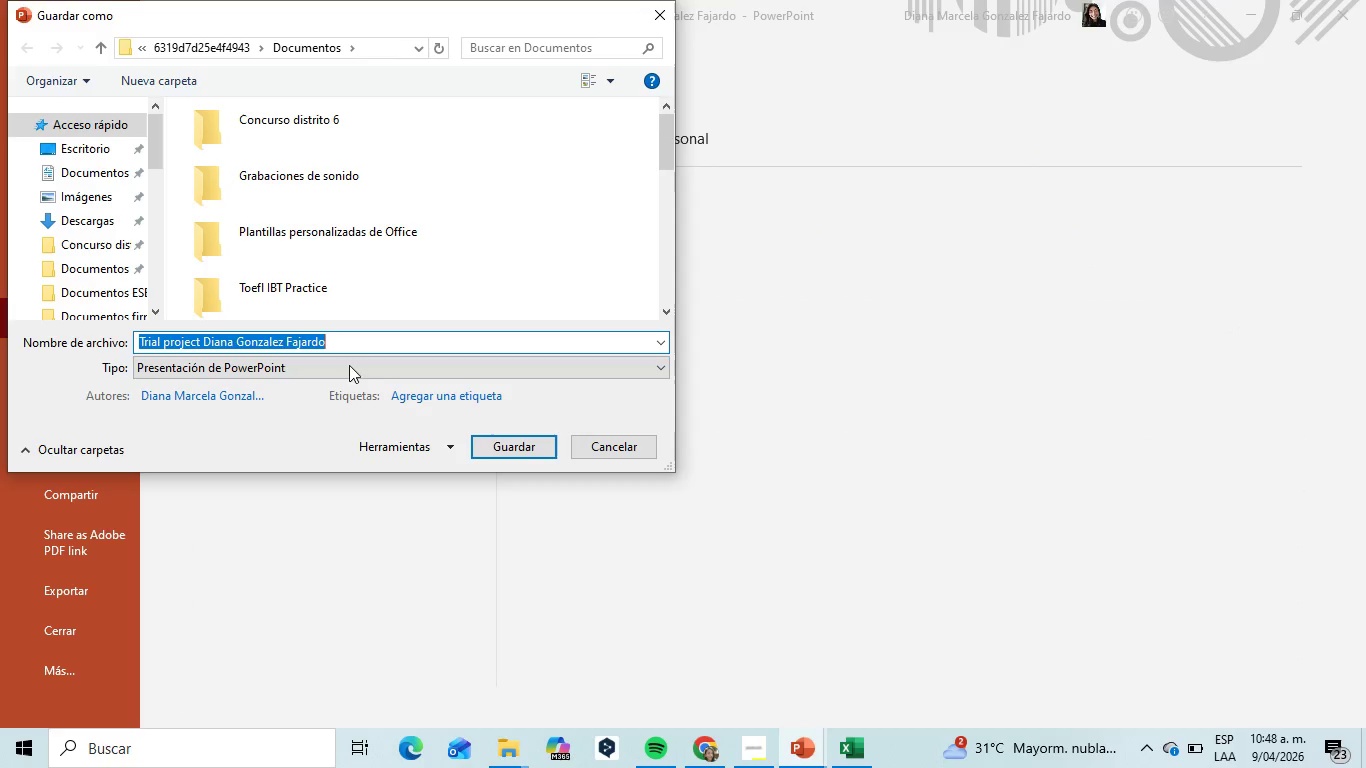 
left_click([277, 363])
 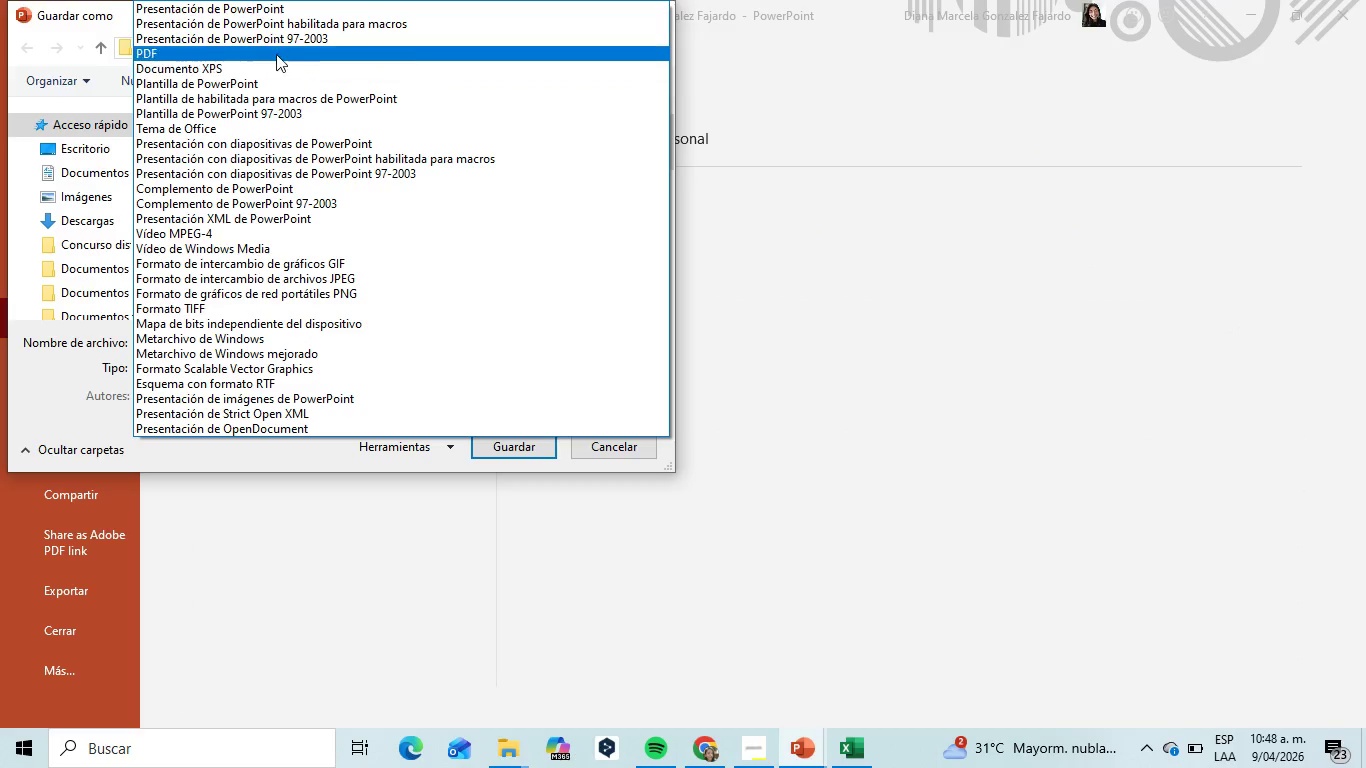 
left_click([274, 52])
 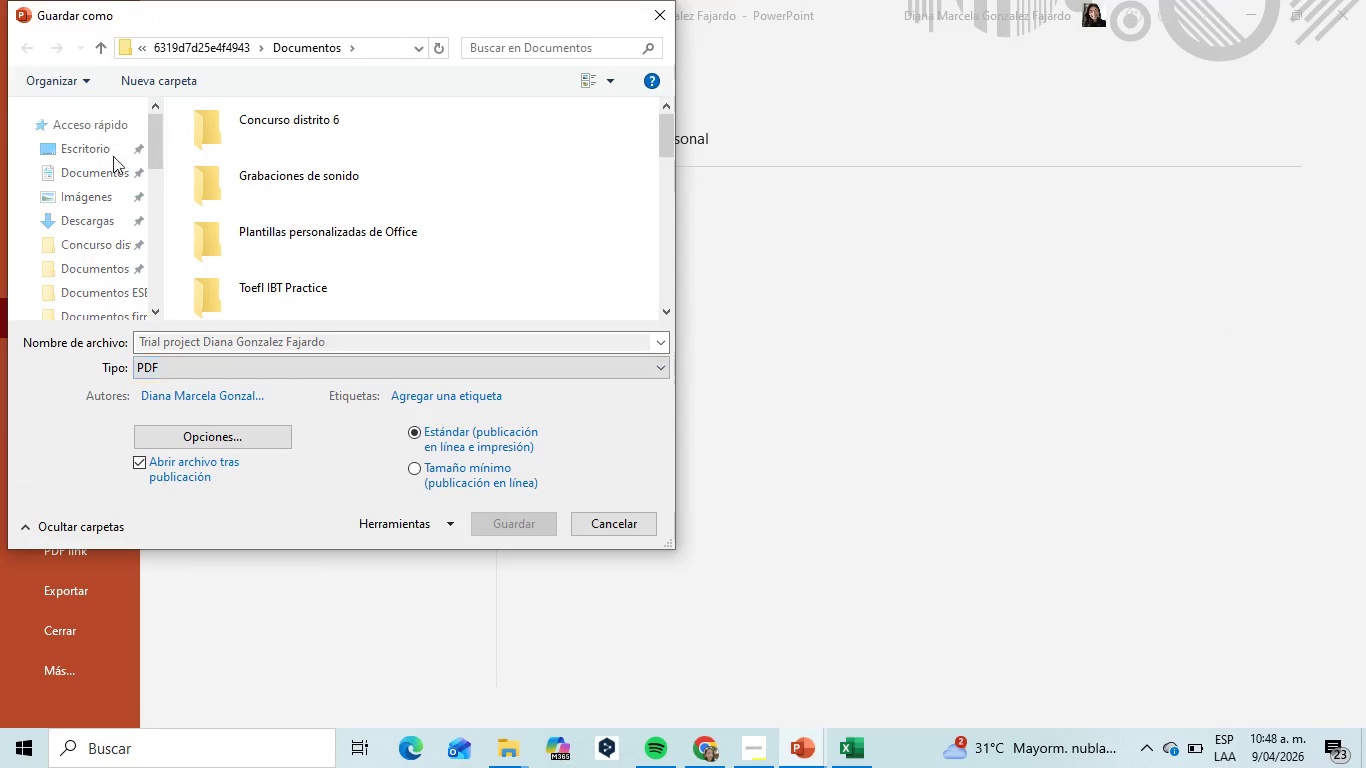 
scroll: coordinate [102, 196], scroll_direction: up, amount: 3.0
 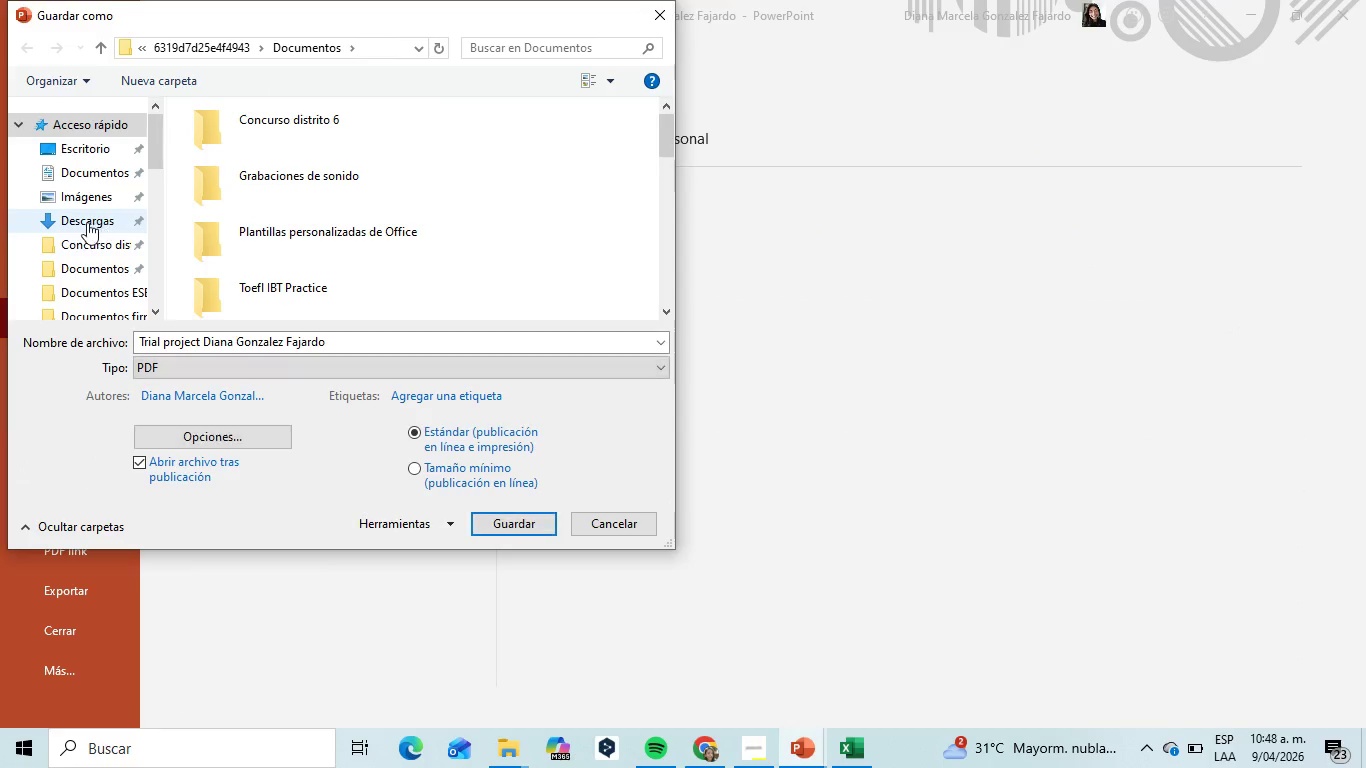 
left_click([87, 222])
 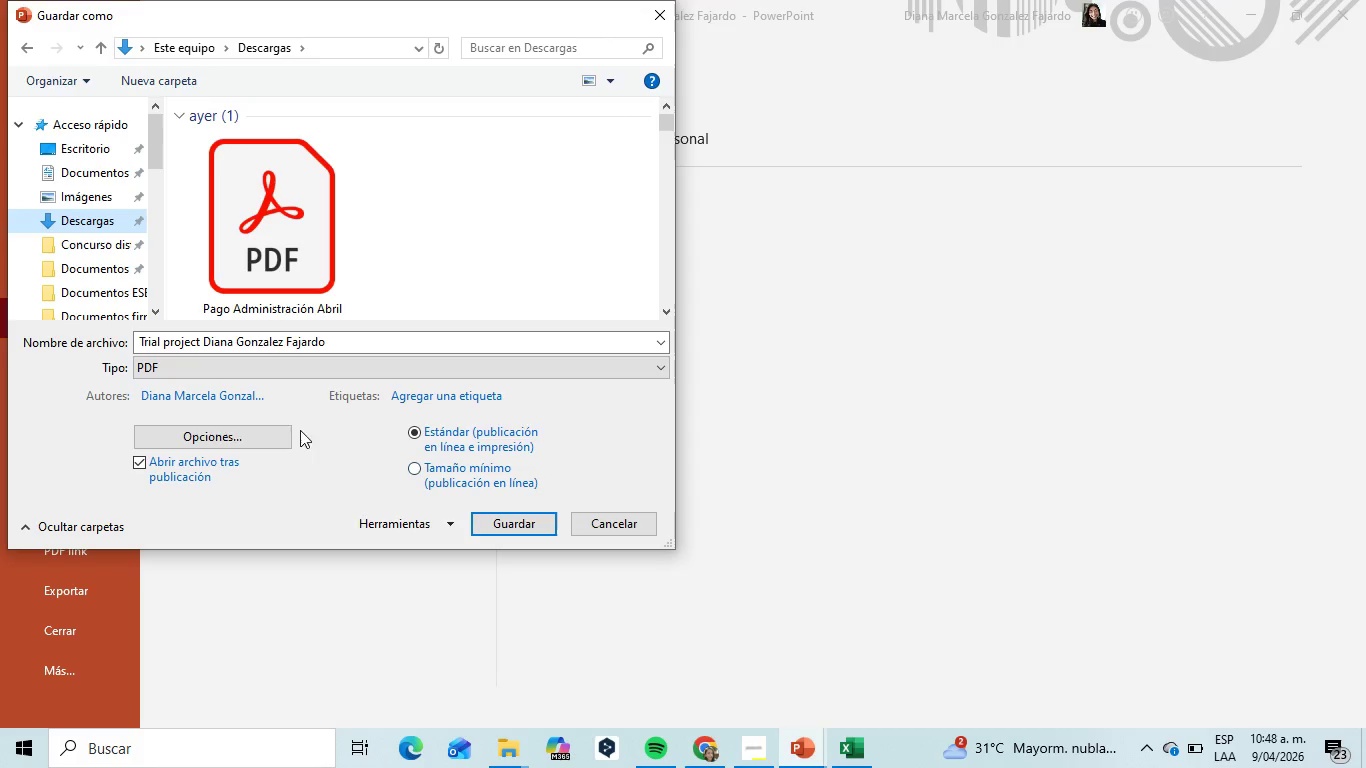 
wait(6.55)
 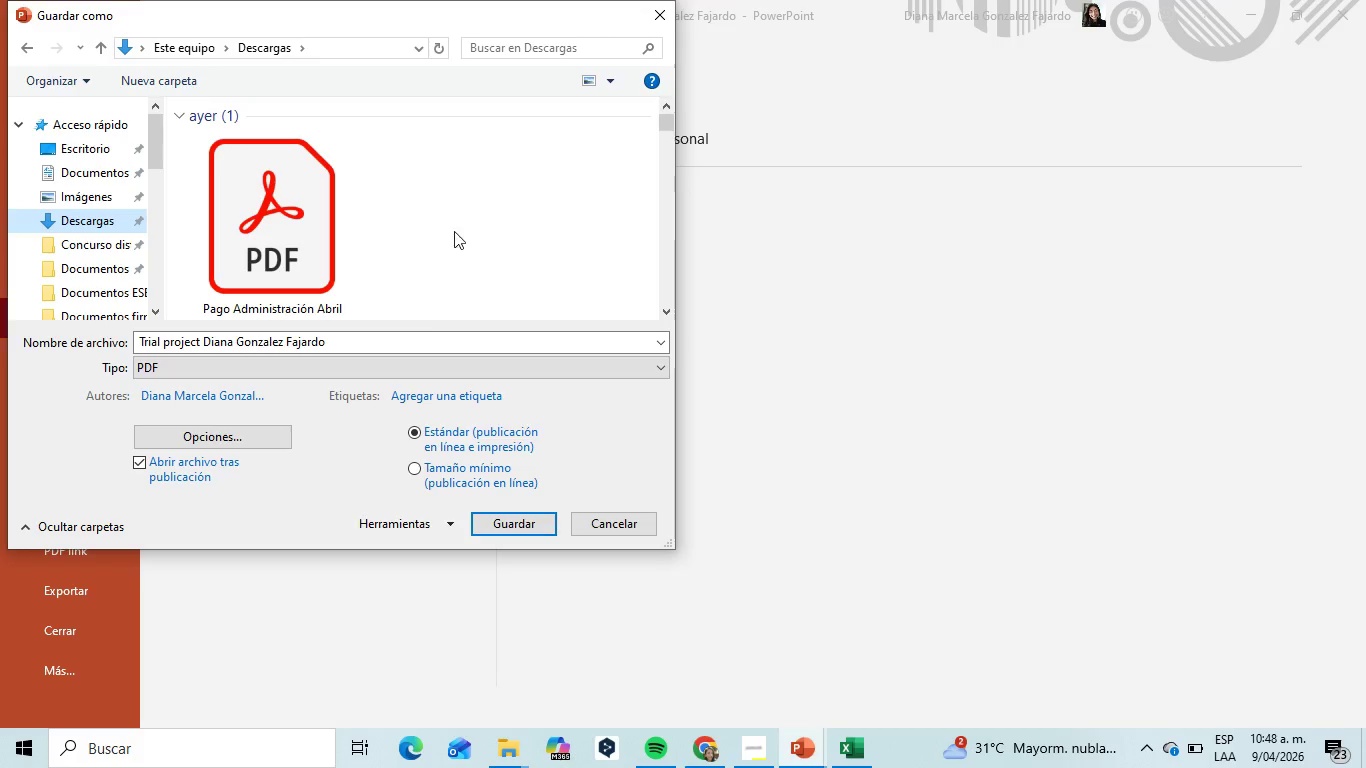 
left_click([529, 523])
 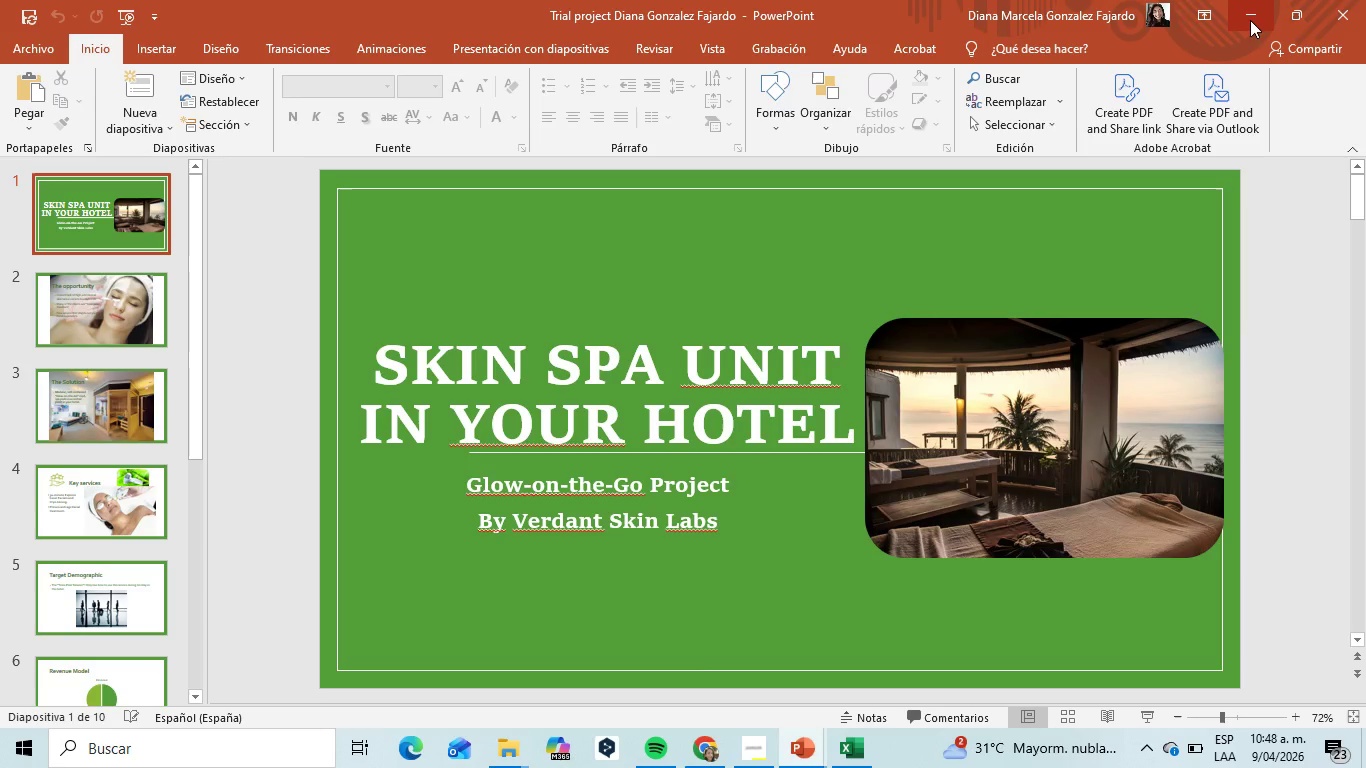 
wait(5.81)
 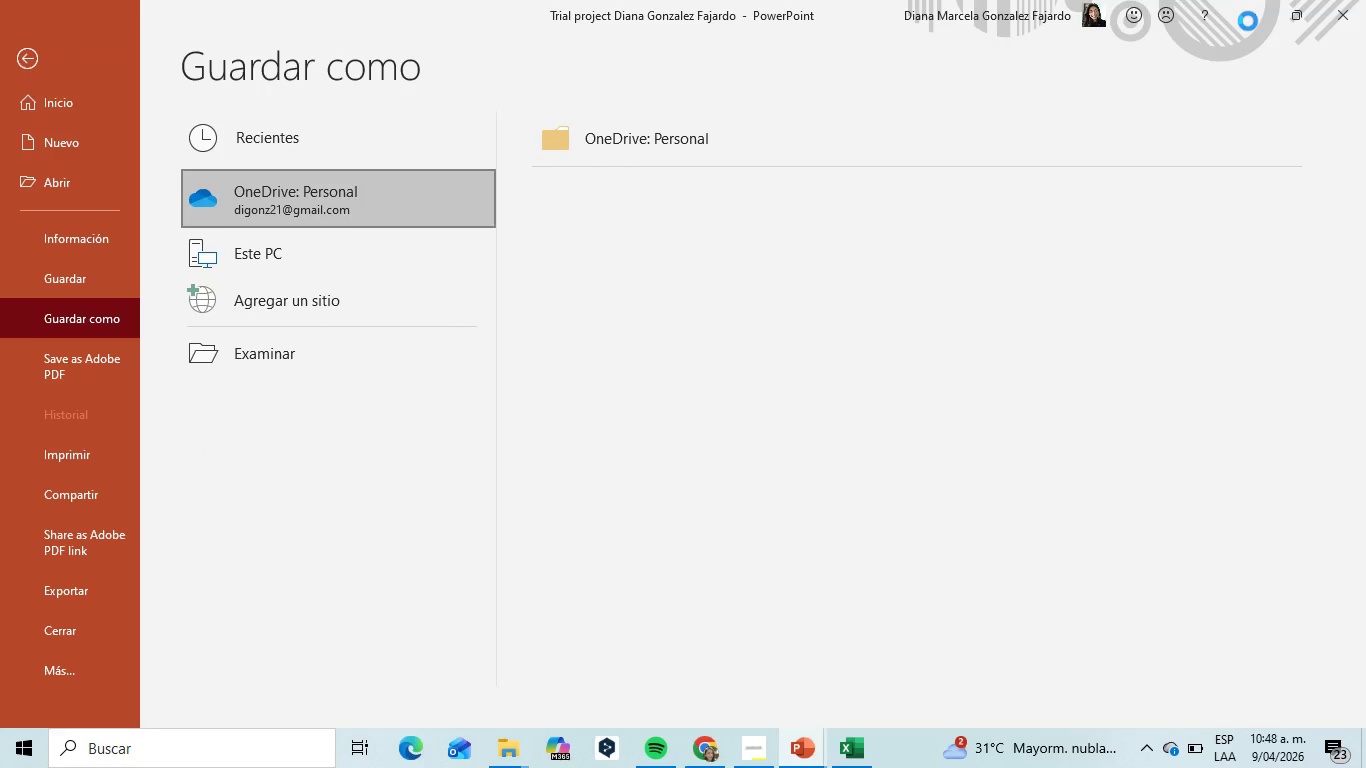 
left_click([1262, 5])
 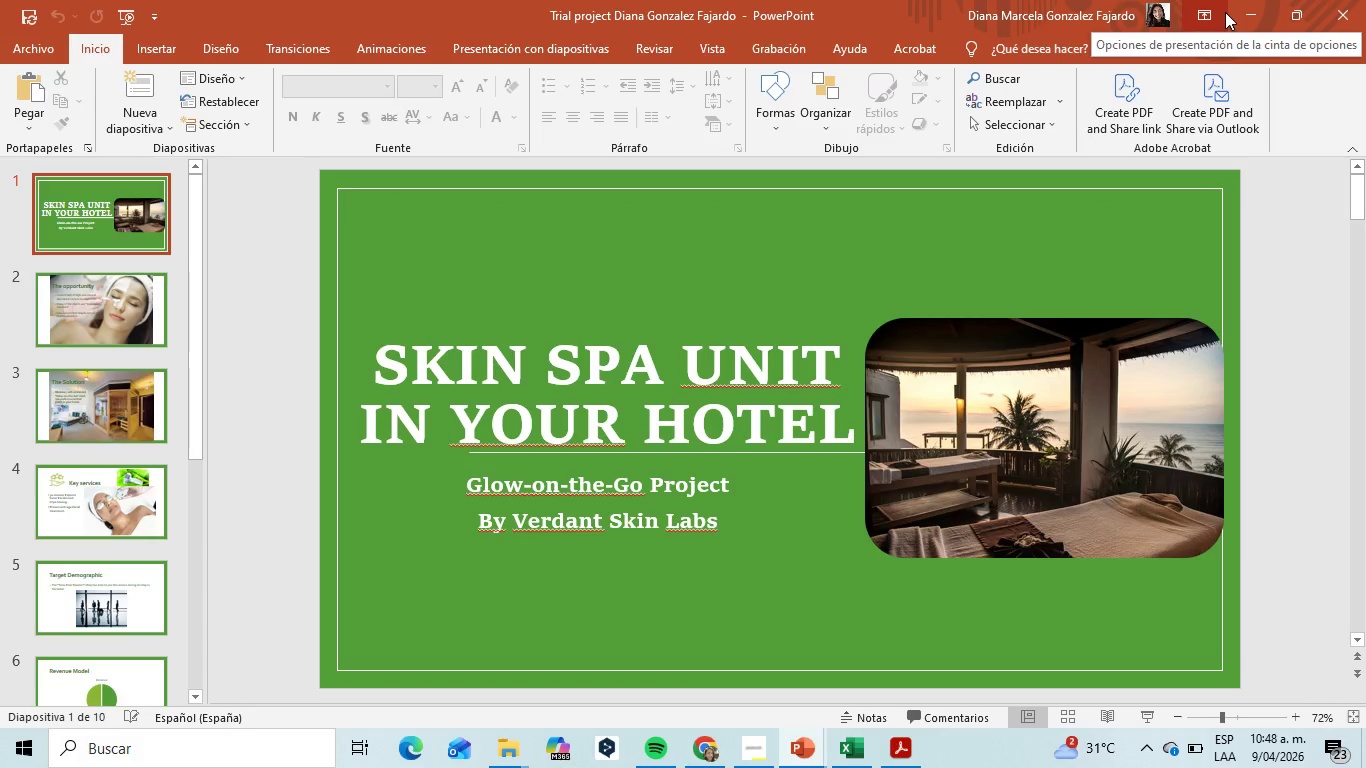 
wait(29.88)
 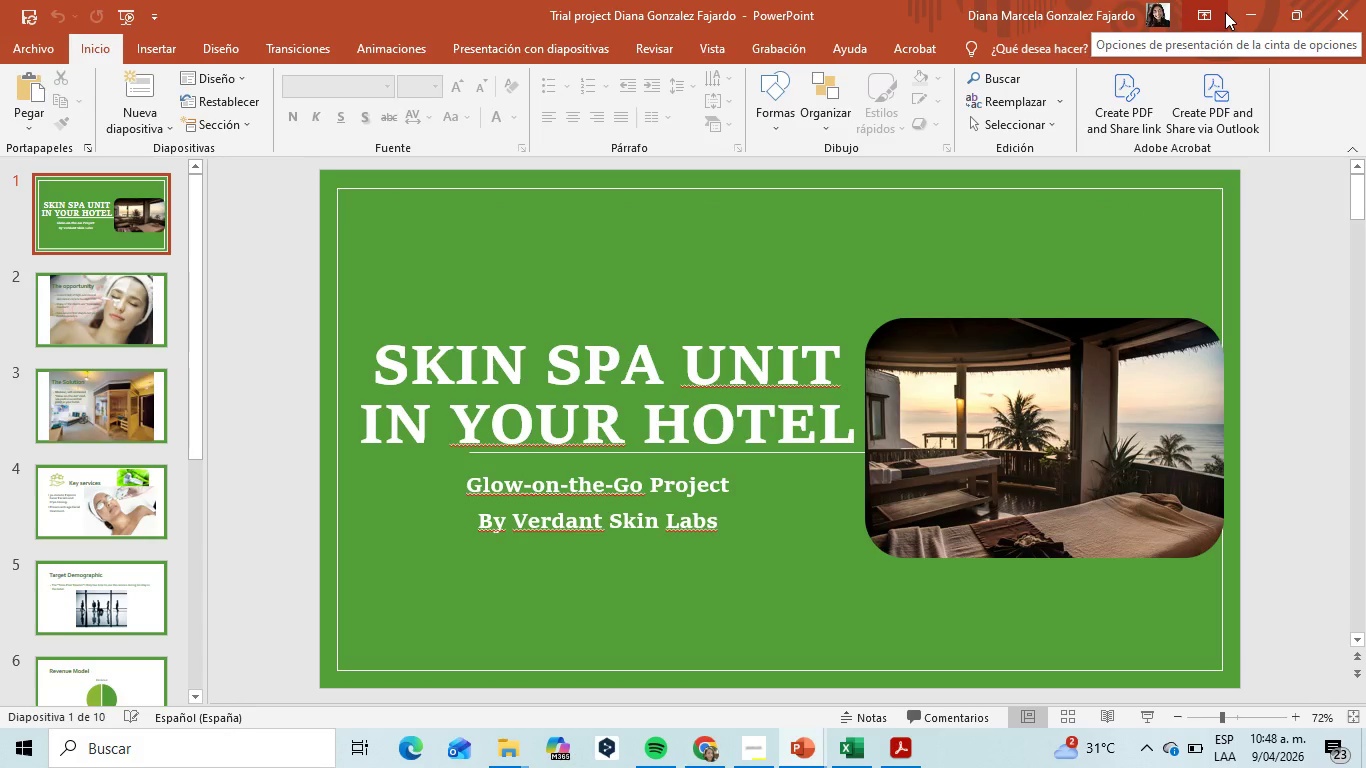 
left_click([1357, 11])
 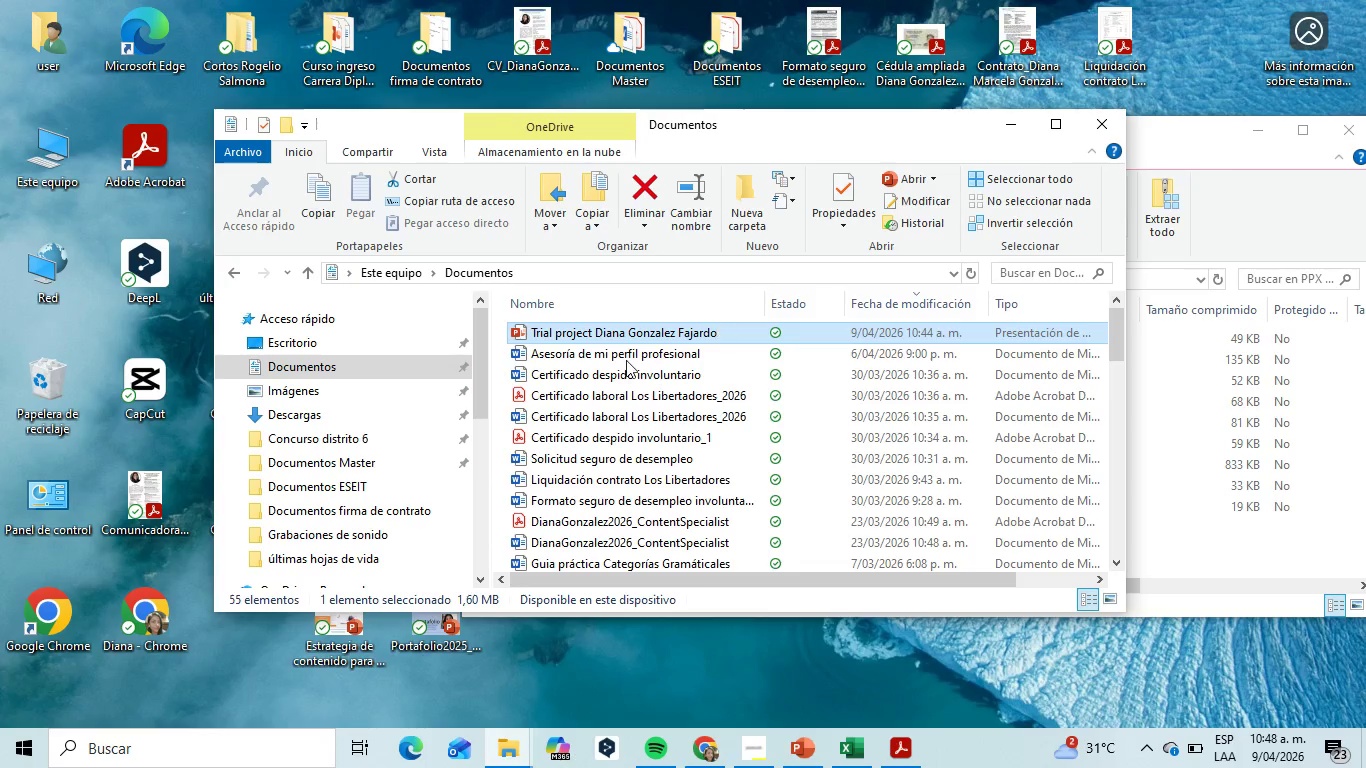 
scroll: coordinate [634, 348], scroll_direction: up, amount: 5.0
 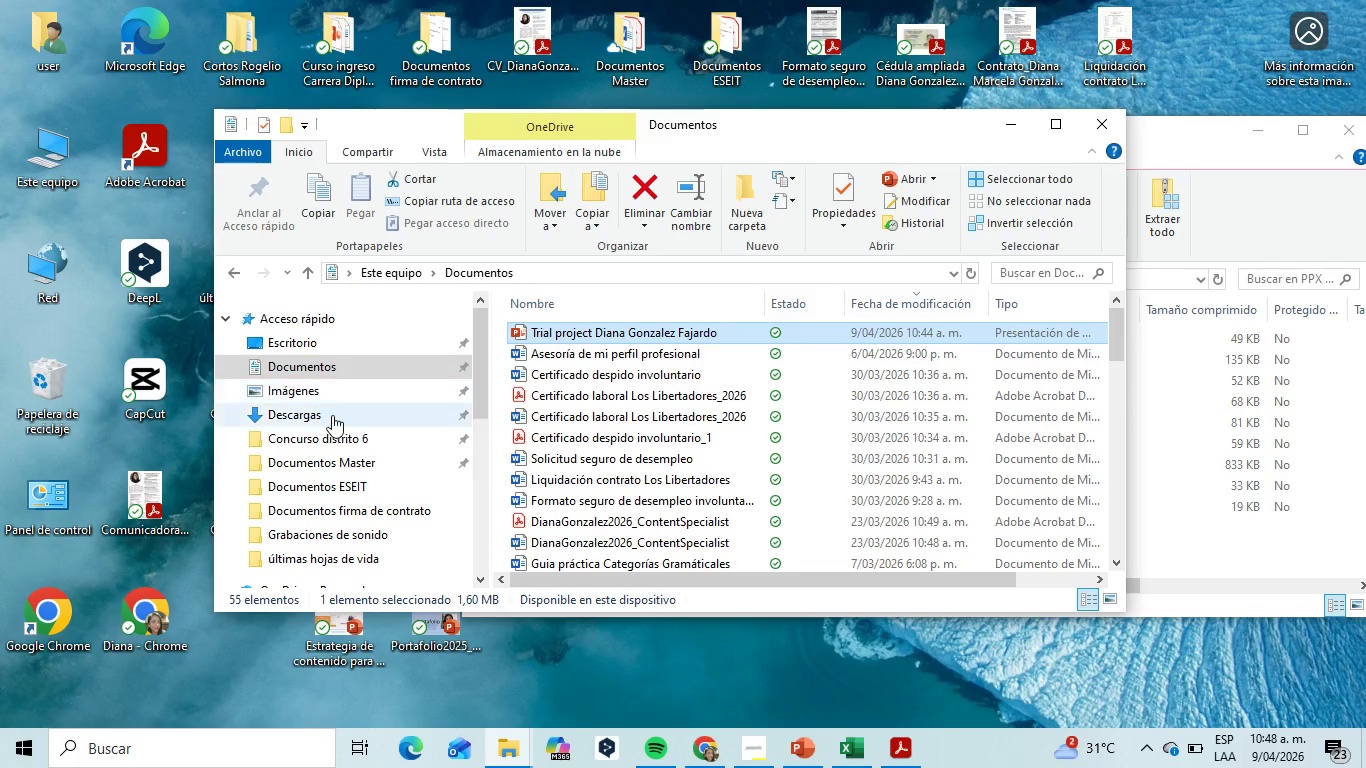 
left_click([332, 415])